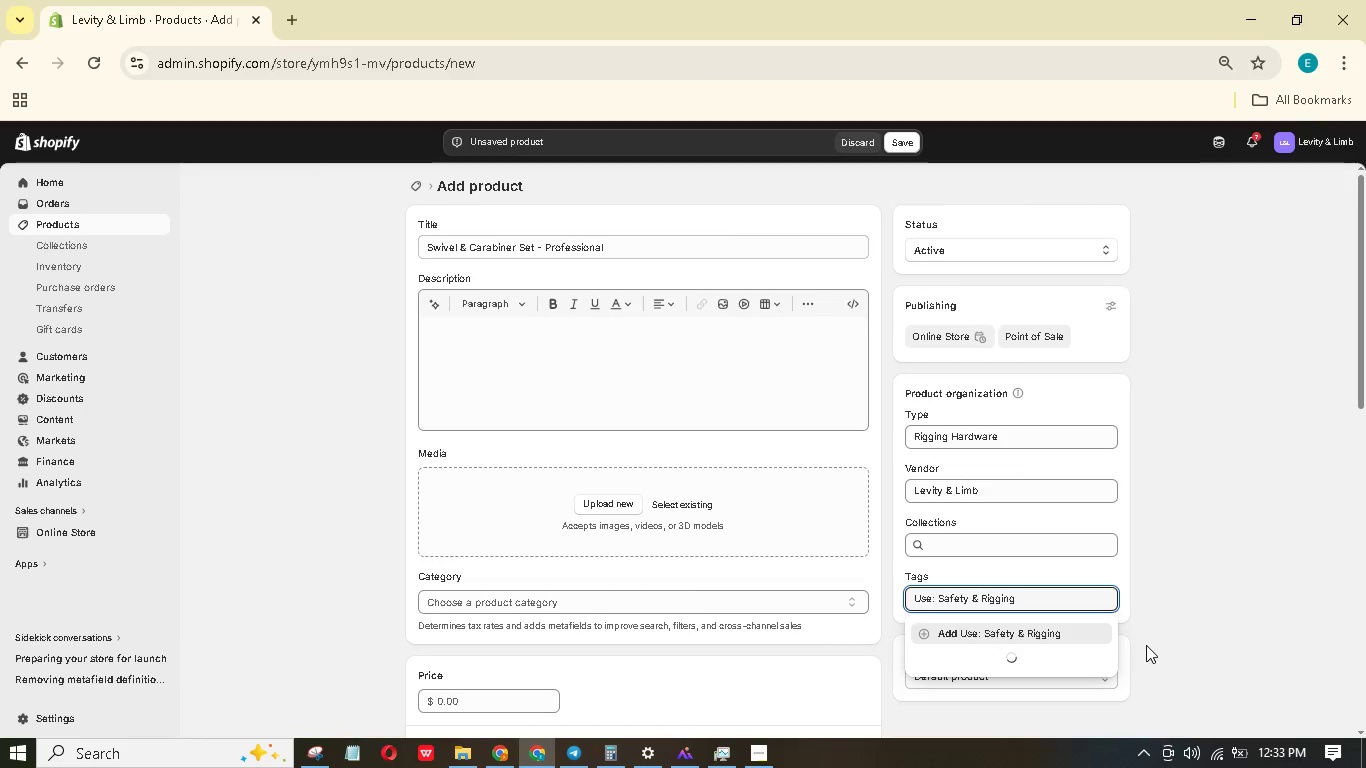 
key(Enter)
 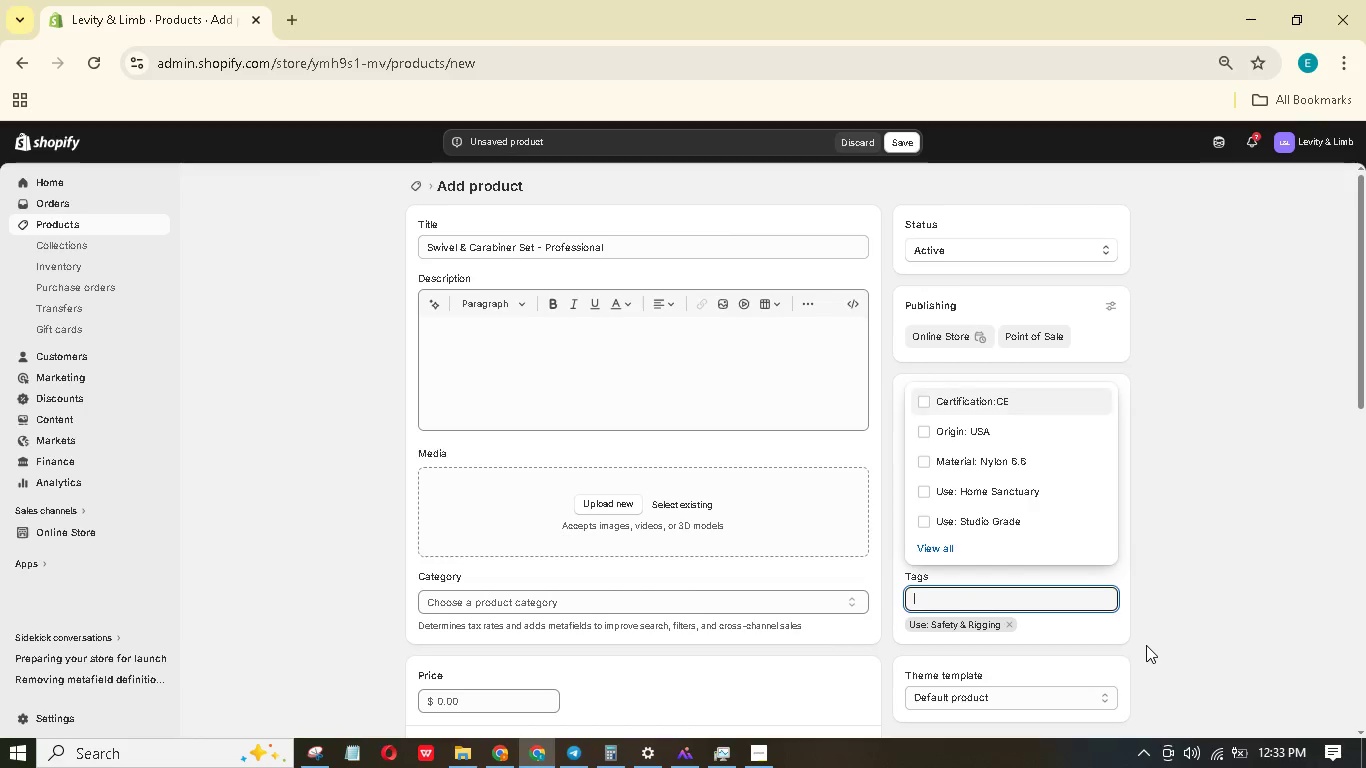 
type(Mat)
 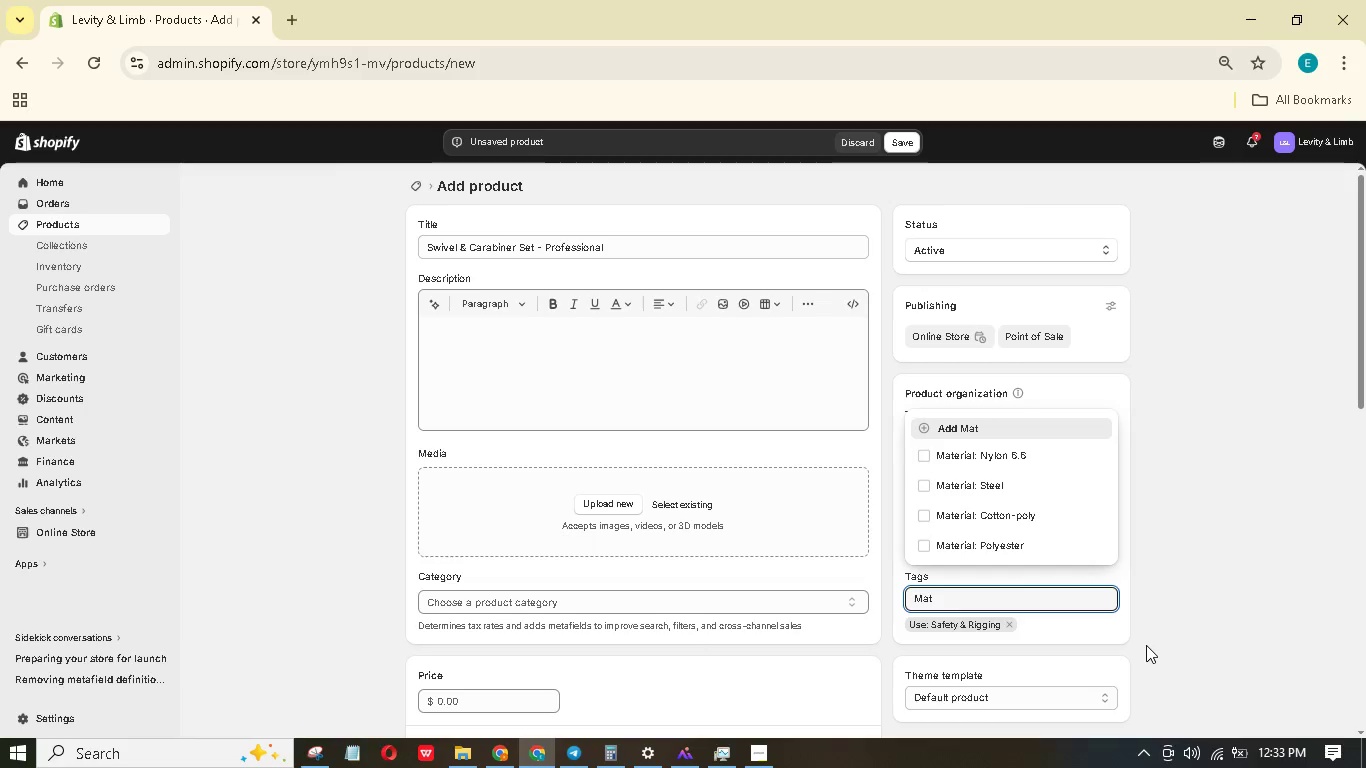 
left_click([1006, 498])
 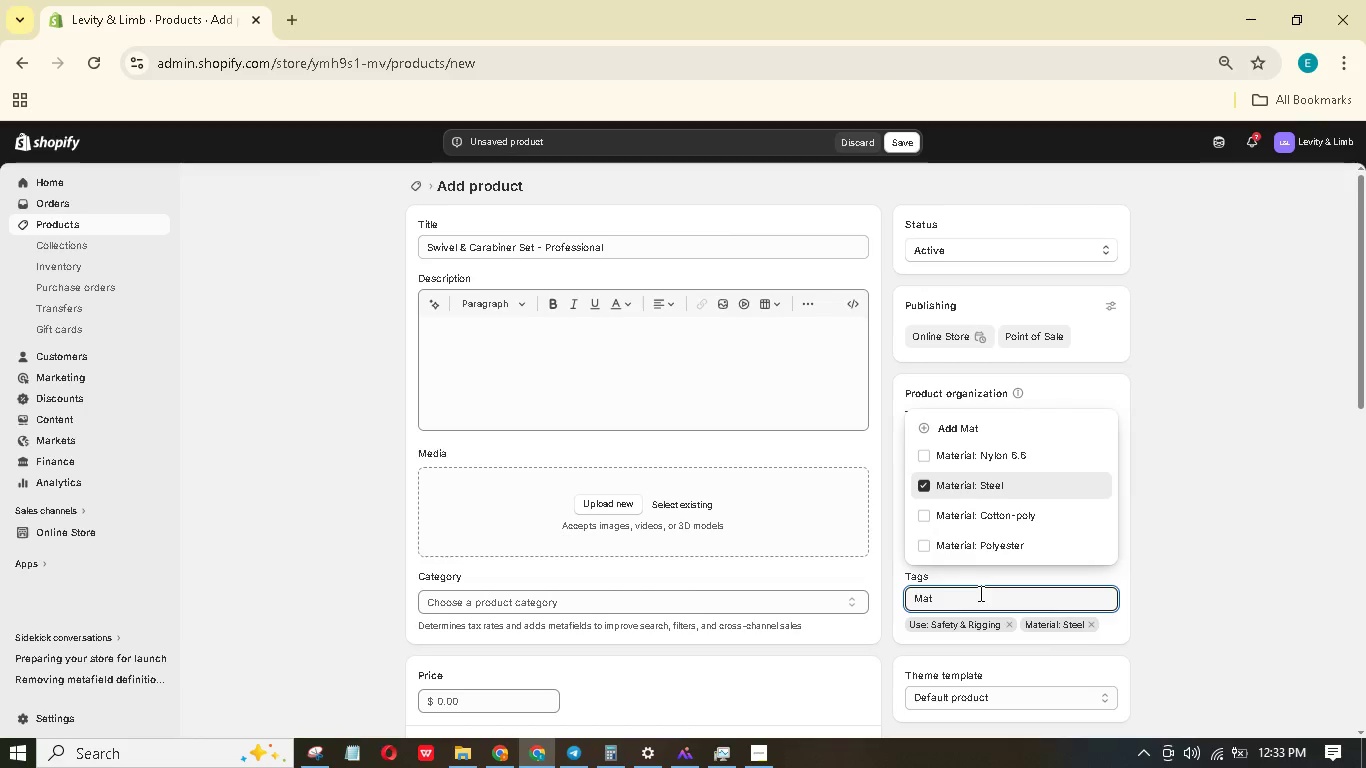 
left_click_drag(start_coordinate=[979, 593], to_coordinate=[974, 593])
 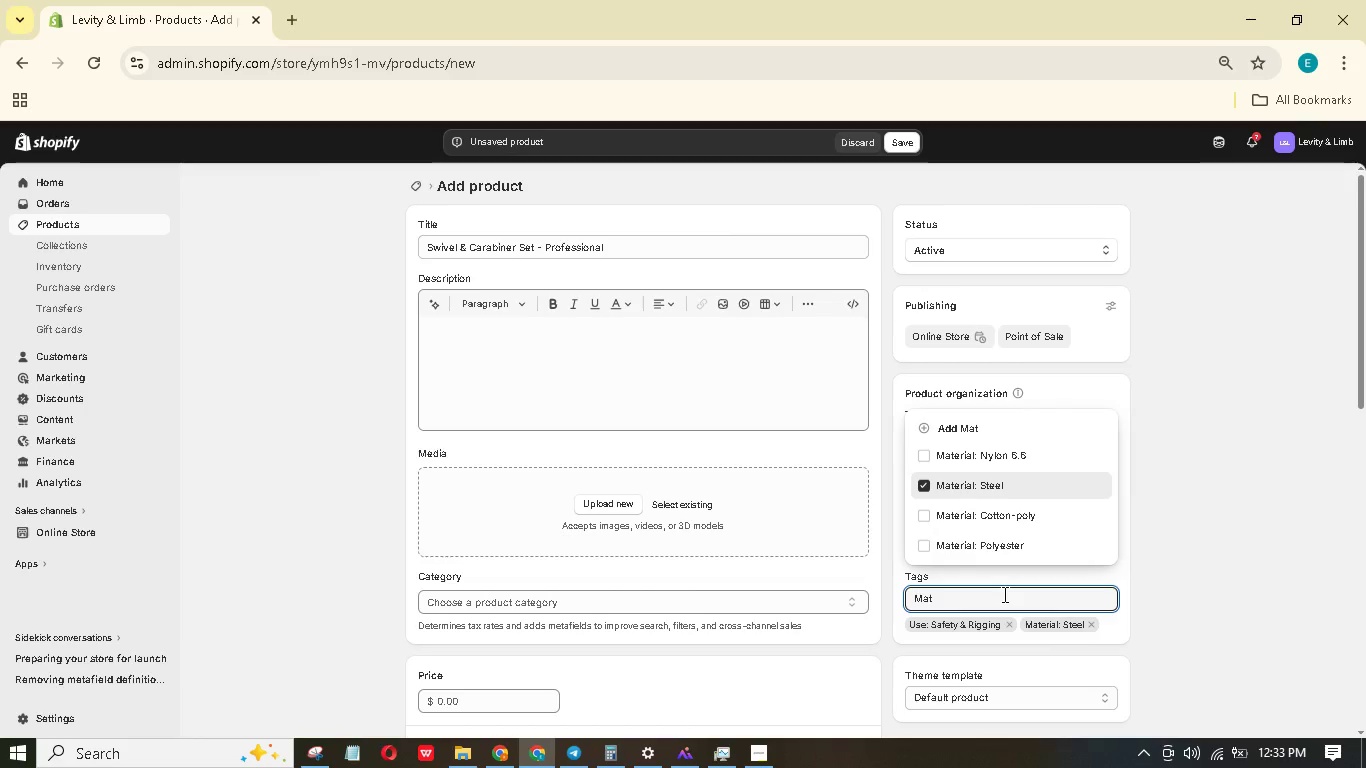 
hold_key(key=E, duration=0.36)
 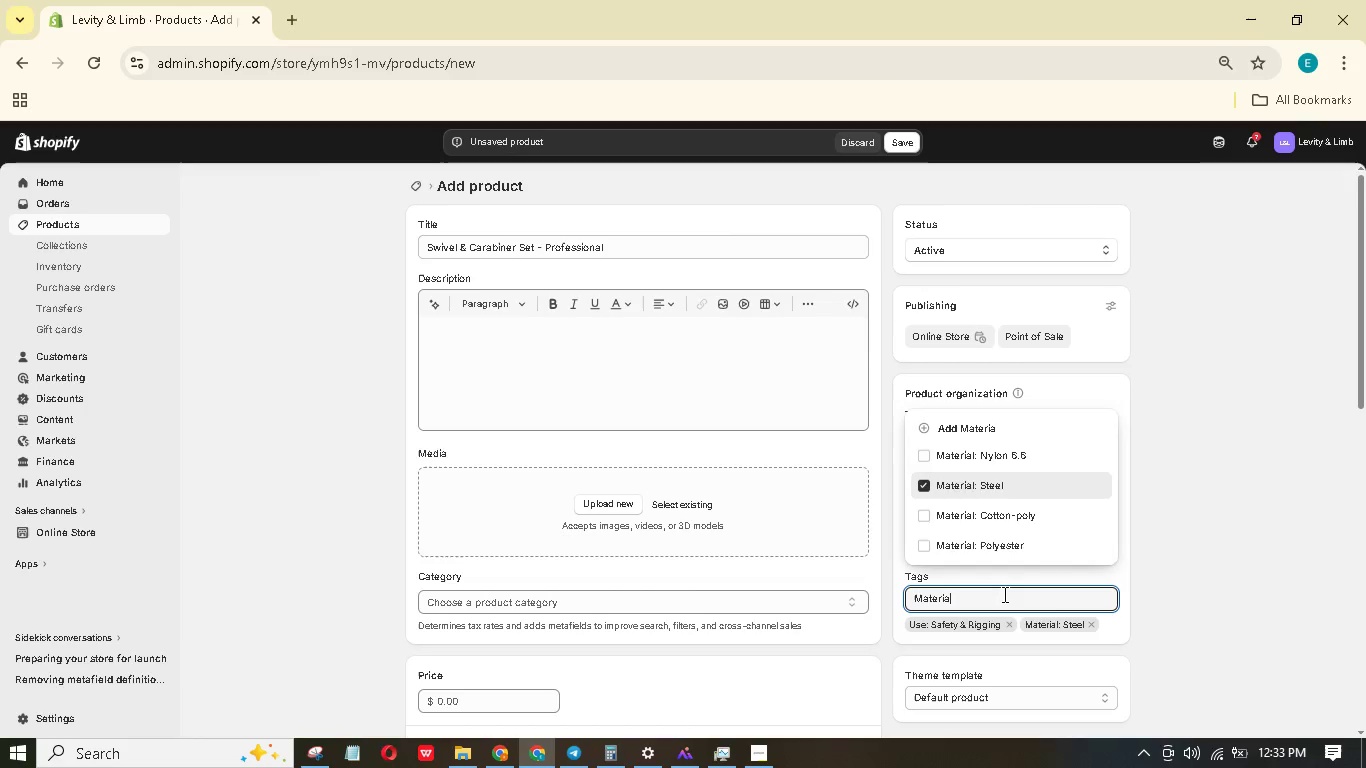 
type(rial:Brass)
 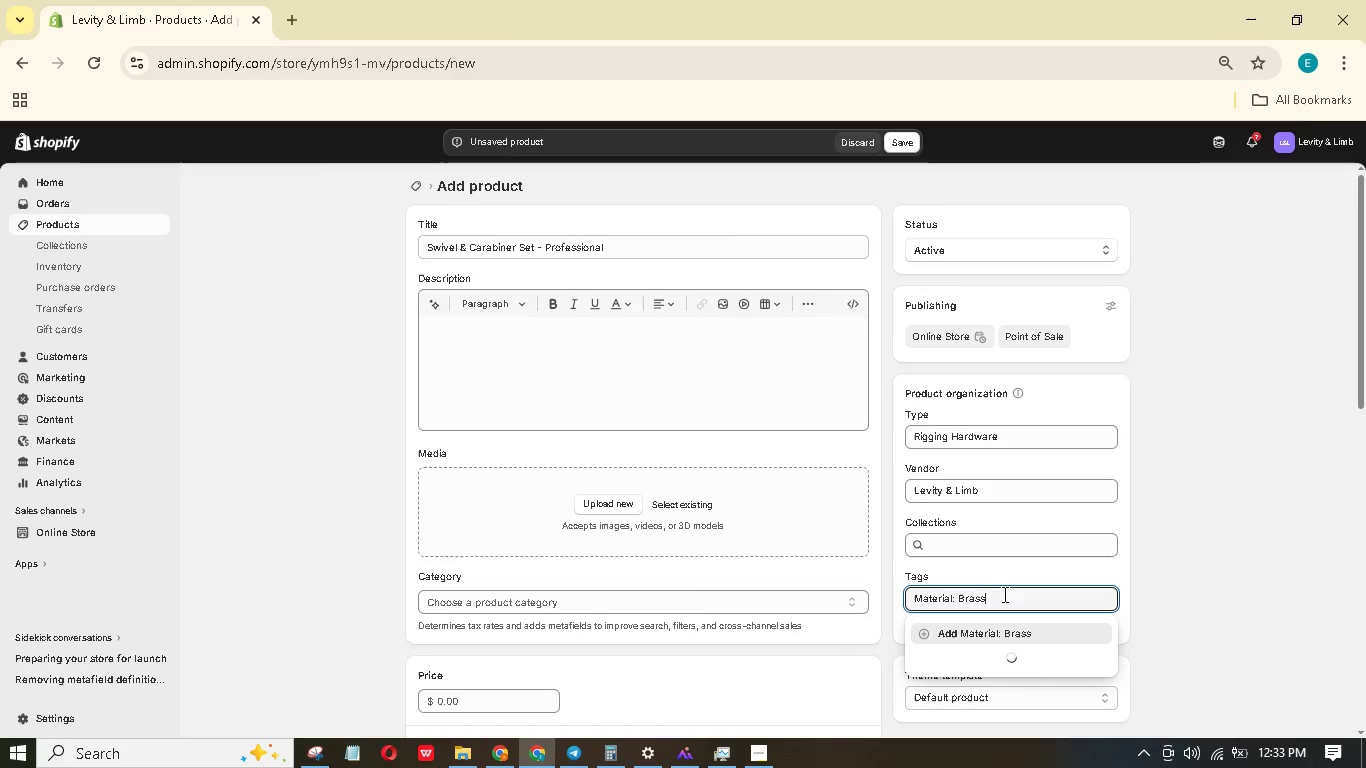 
key(Enter)
 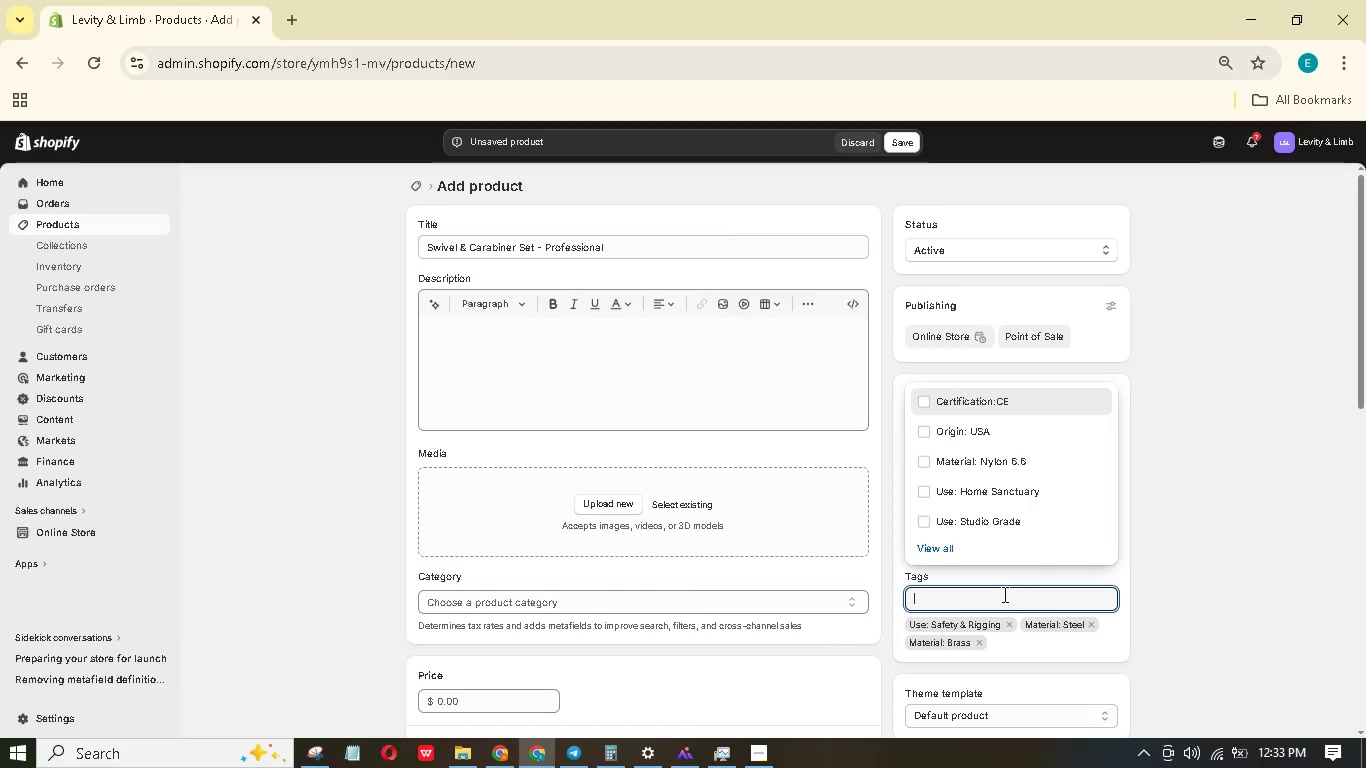 
type(Origin: )
 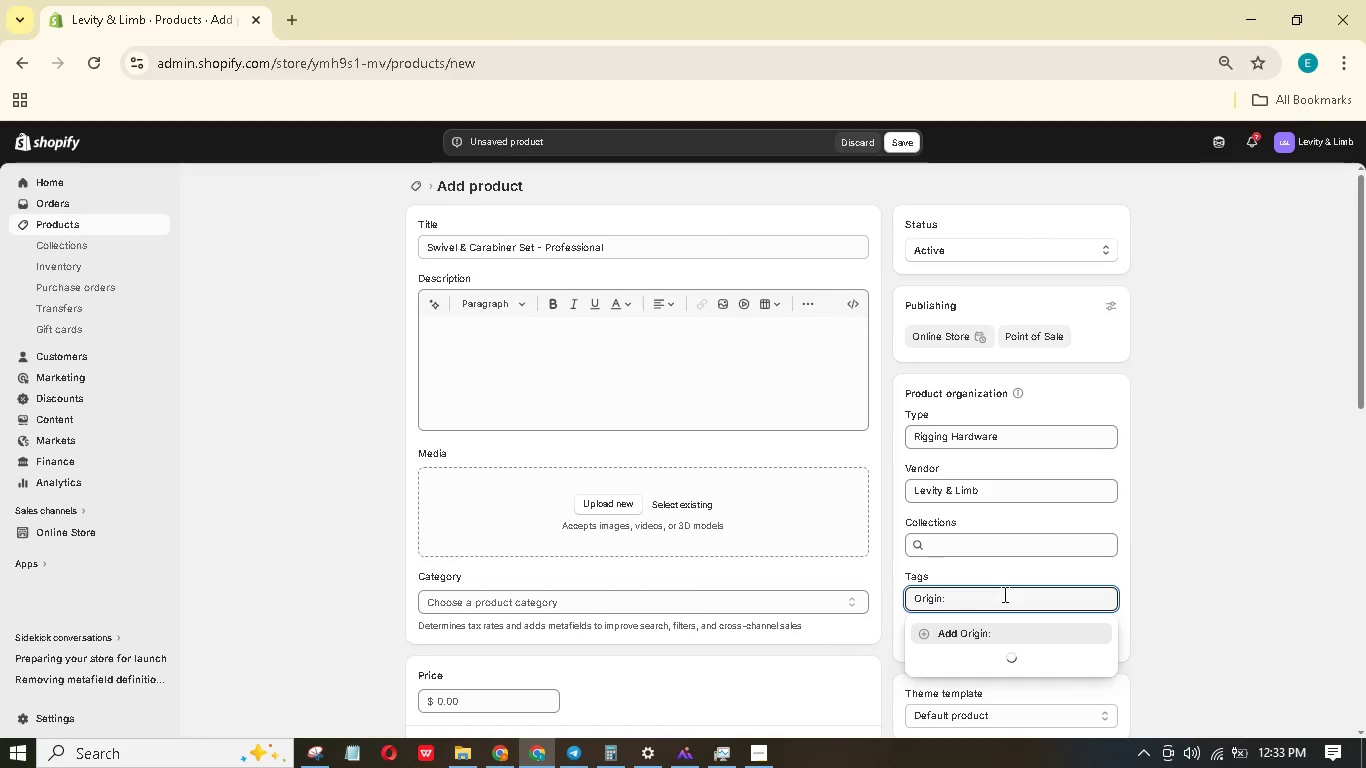 
type(Italy)
 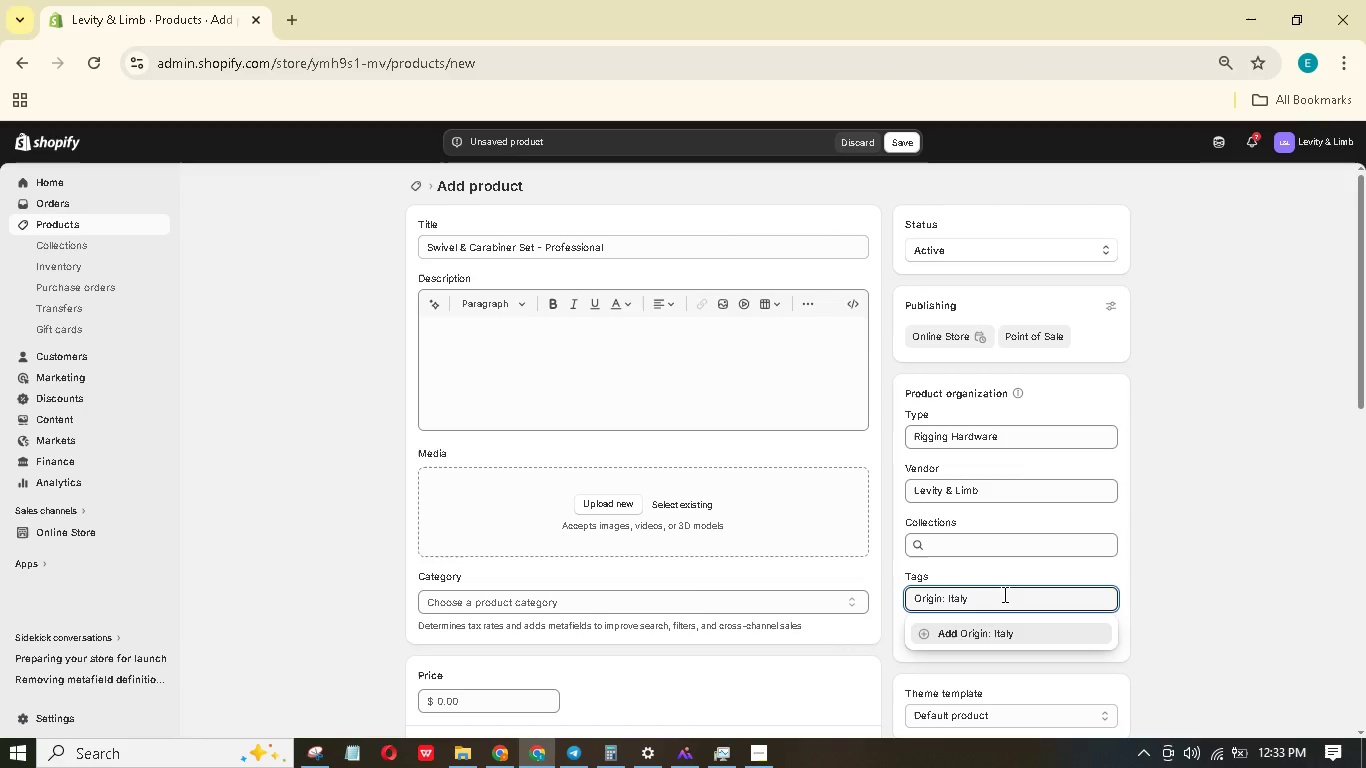 
type(/Us)
key(Backspace)
type(SA)
 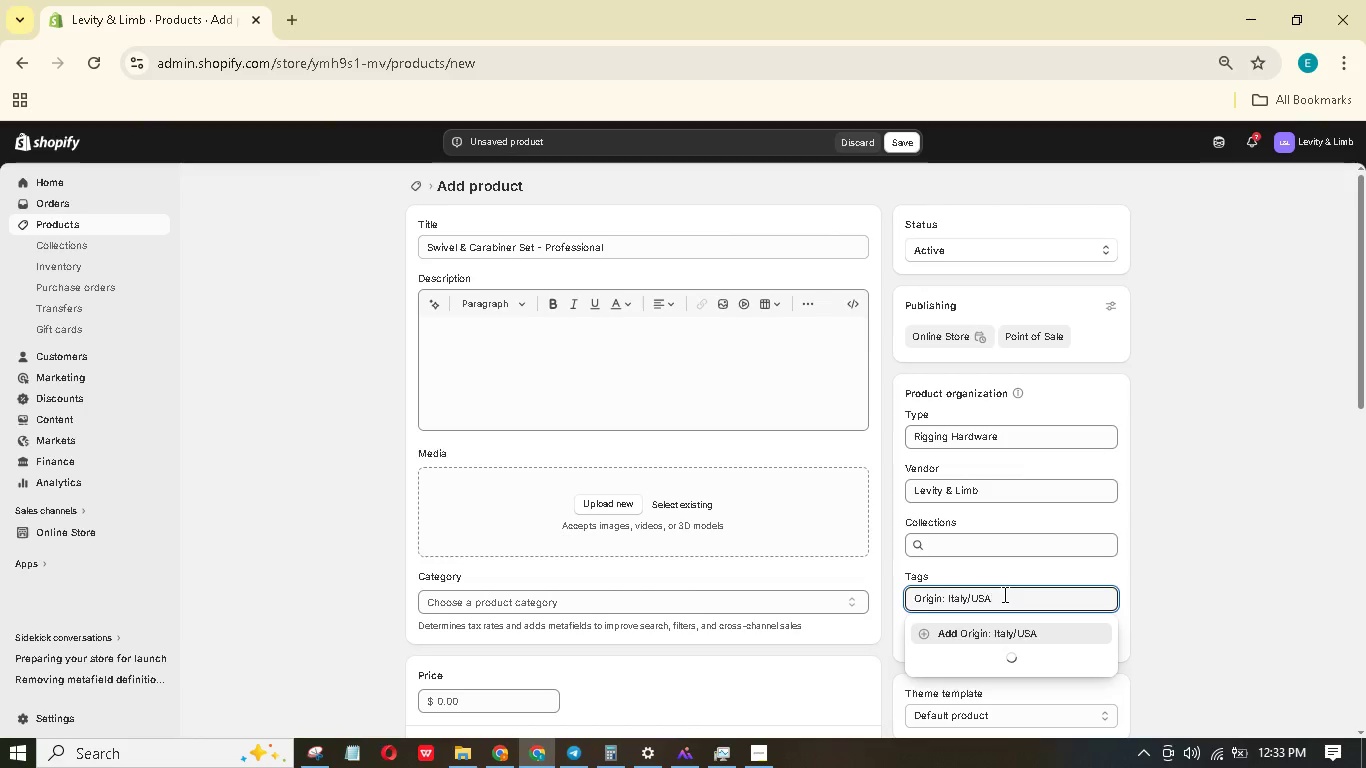 
key(Shift+Enter)
 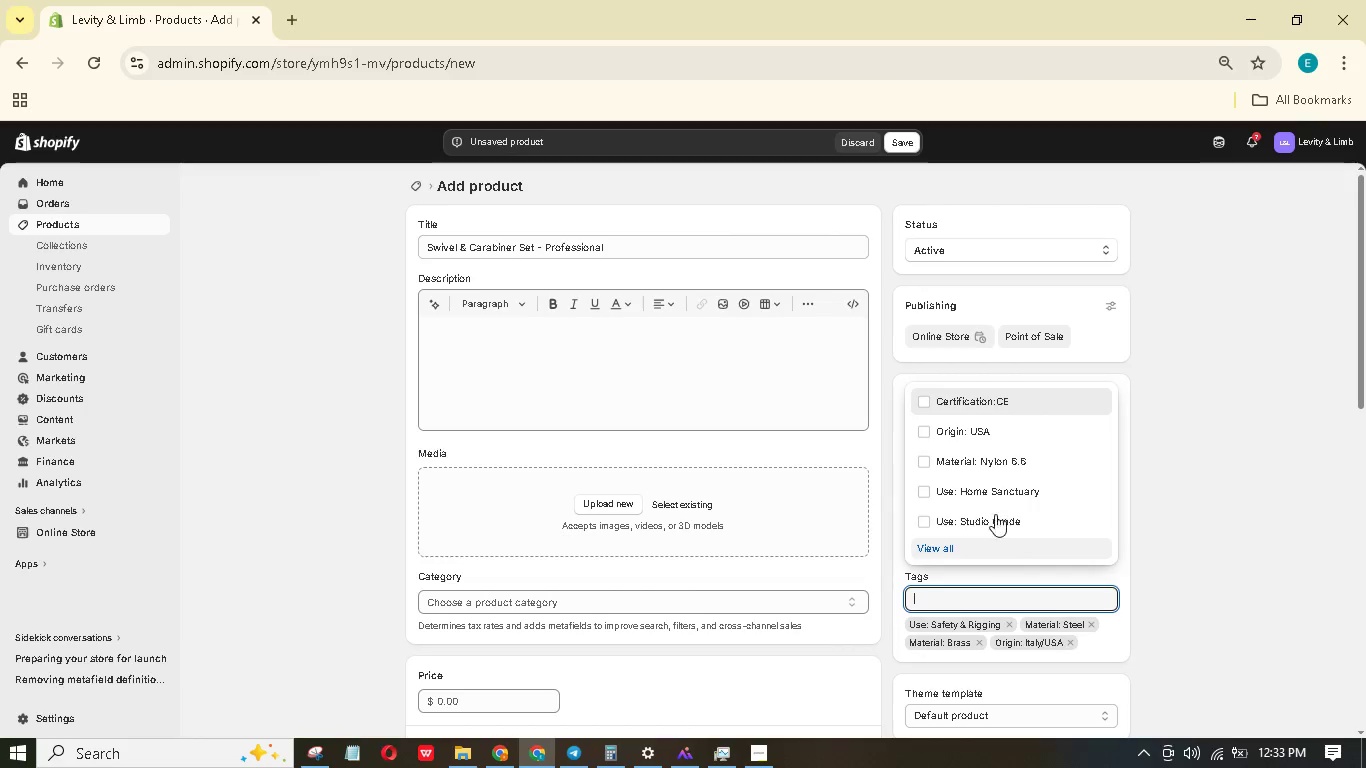 
scroll: coordinate [996, 592], scroll_direction: up, amount: 1.0
 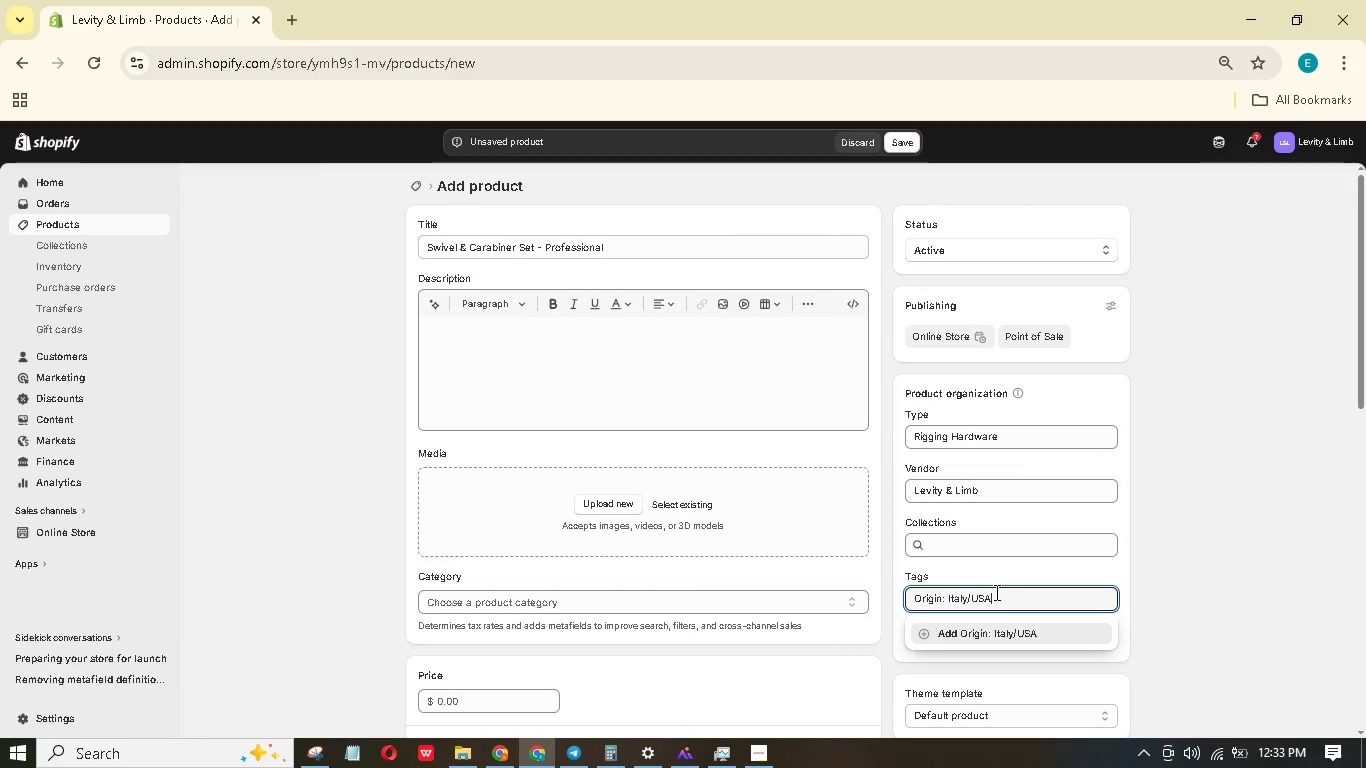 
left_click([923, 401])
 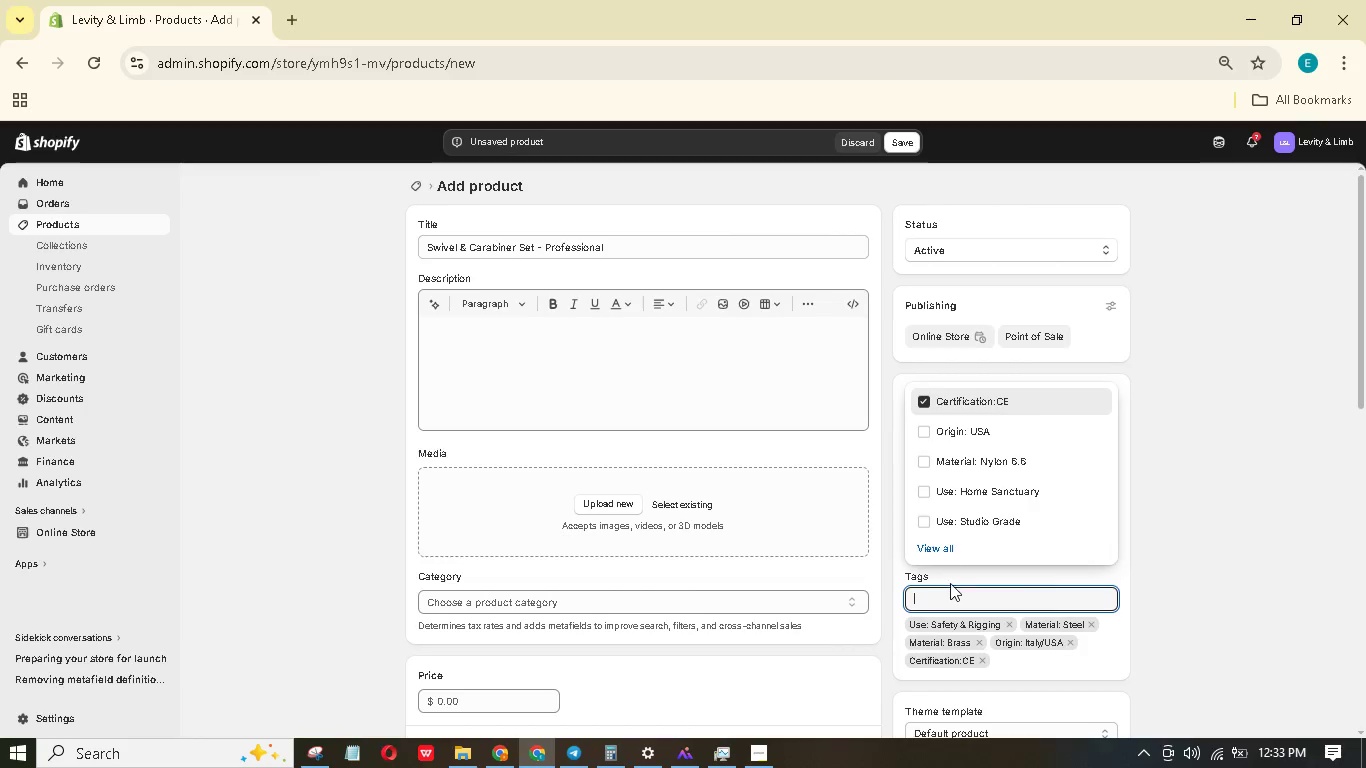 
left_click([951, 601])
 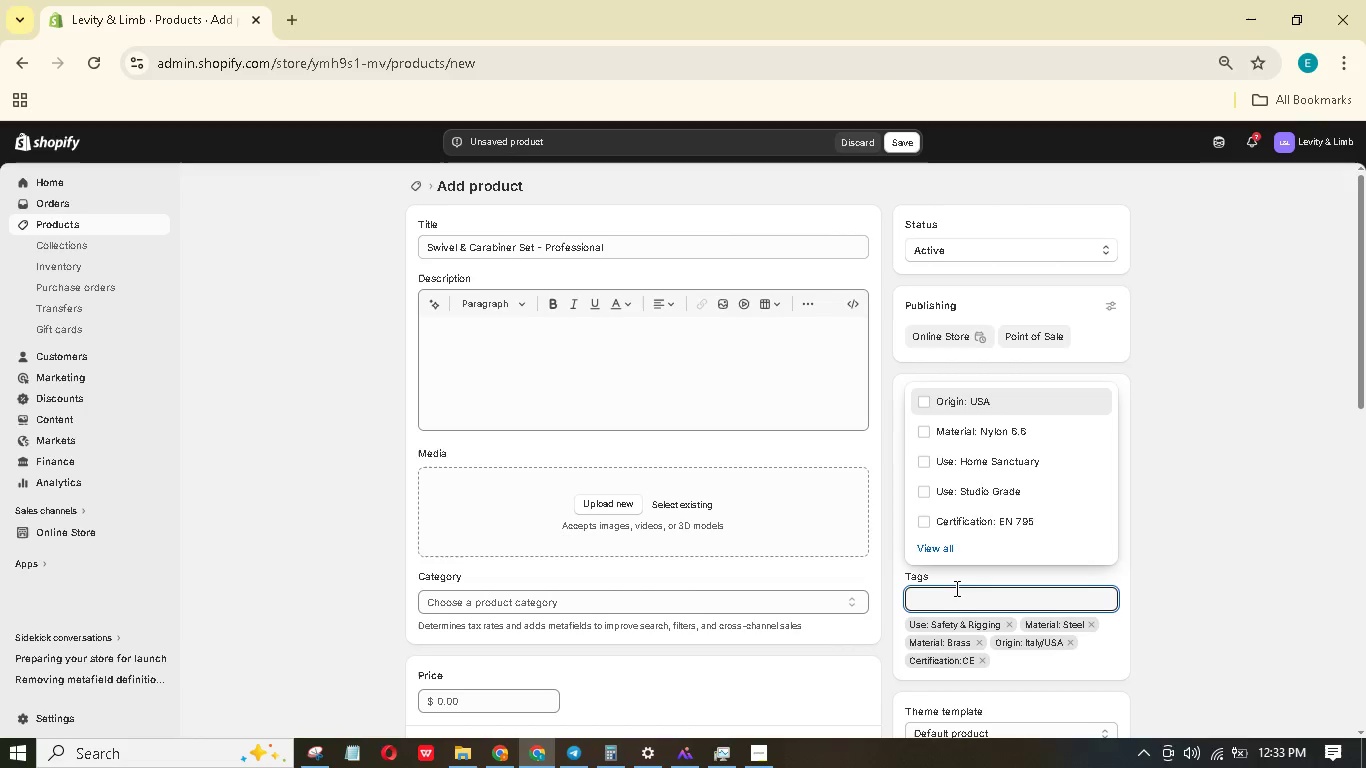 
type(cer)
 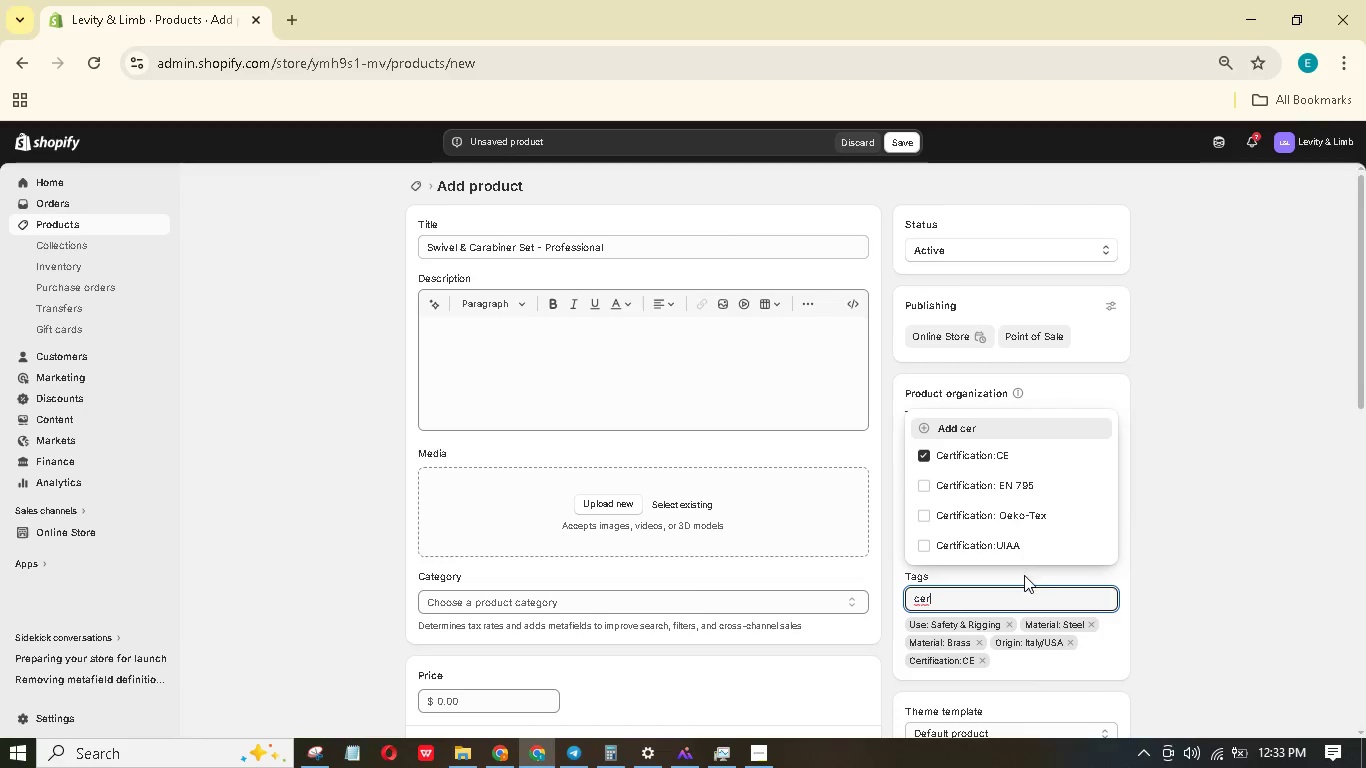 
wait(6.42)
 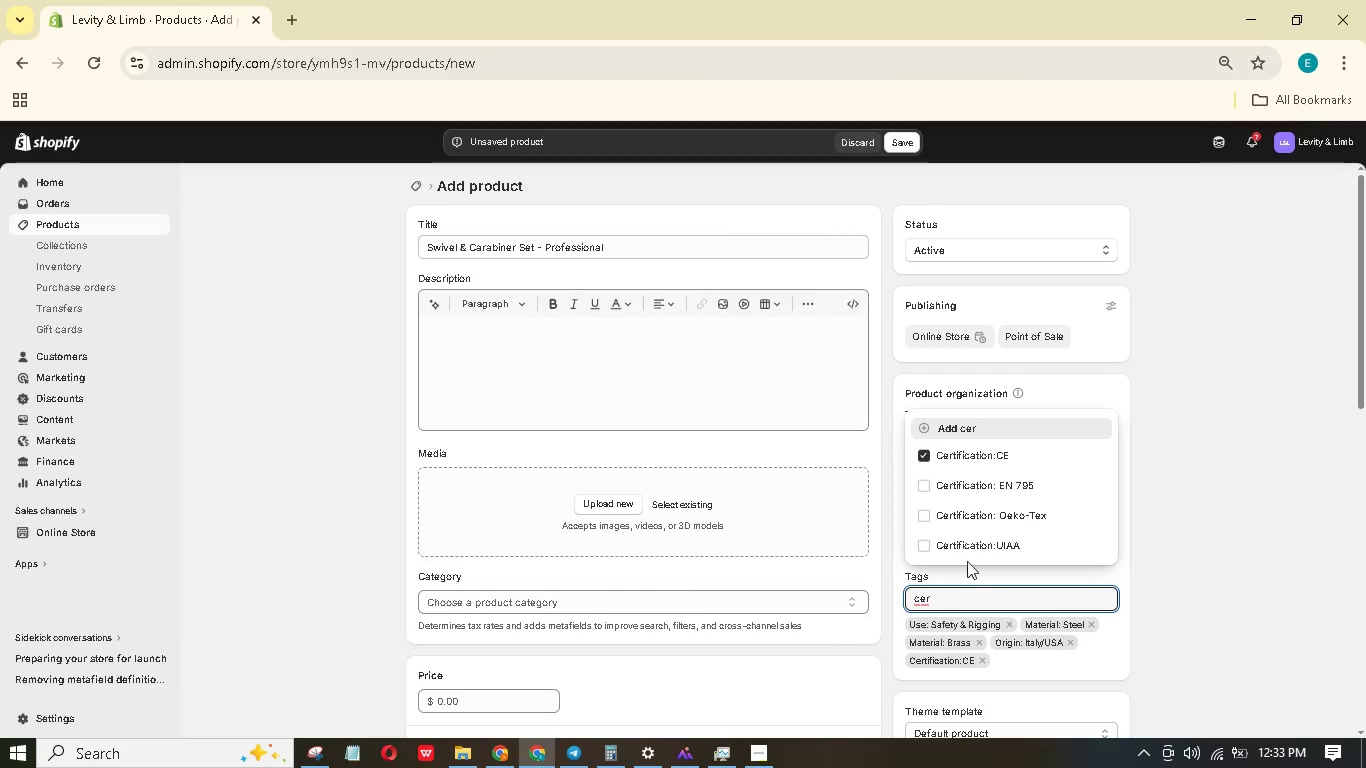 
key(Control+A)
 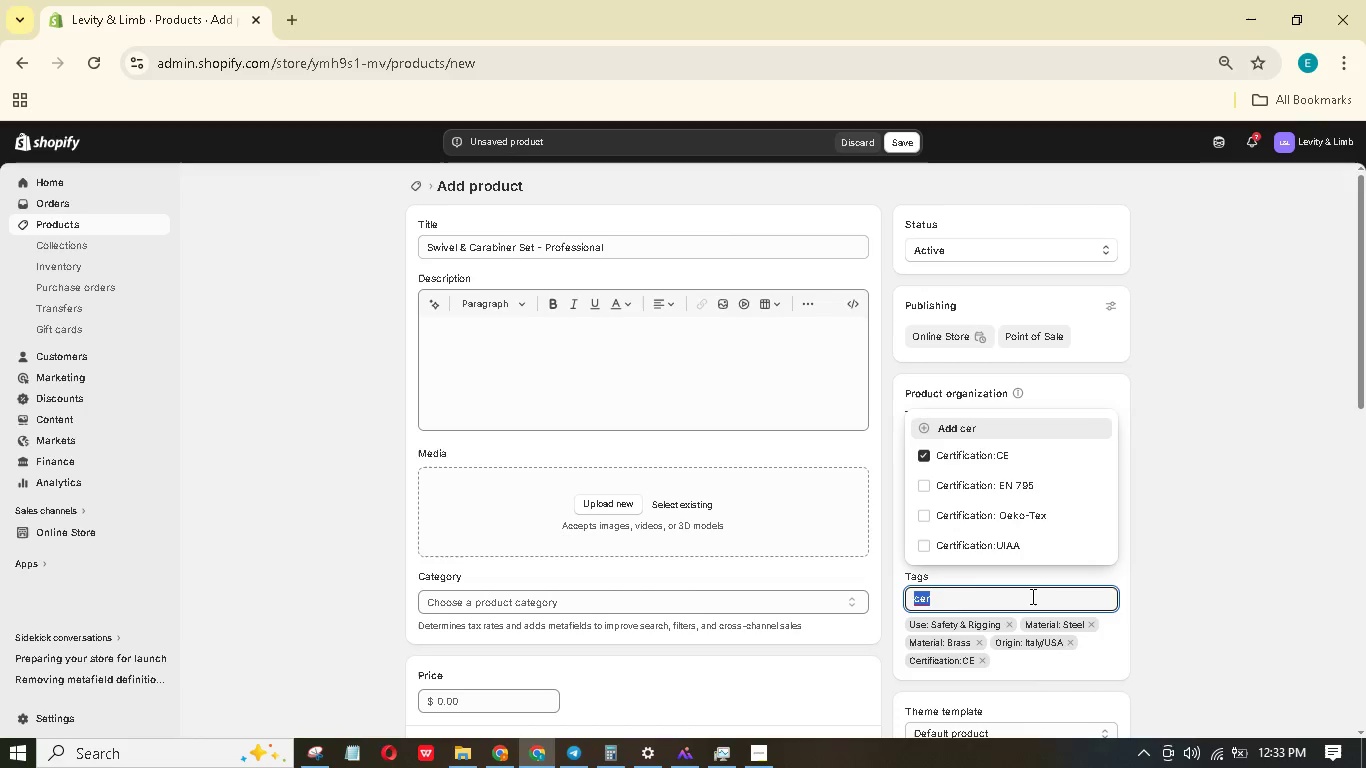 
key(Backspace)
type(Certifiction: EN 362)
 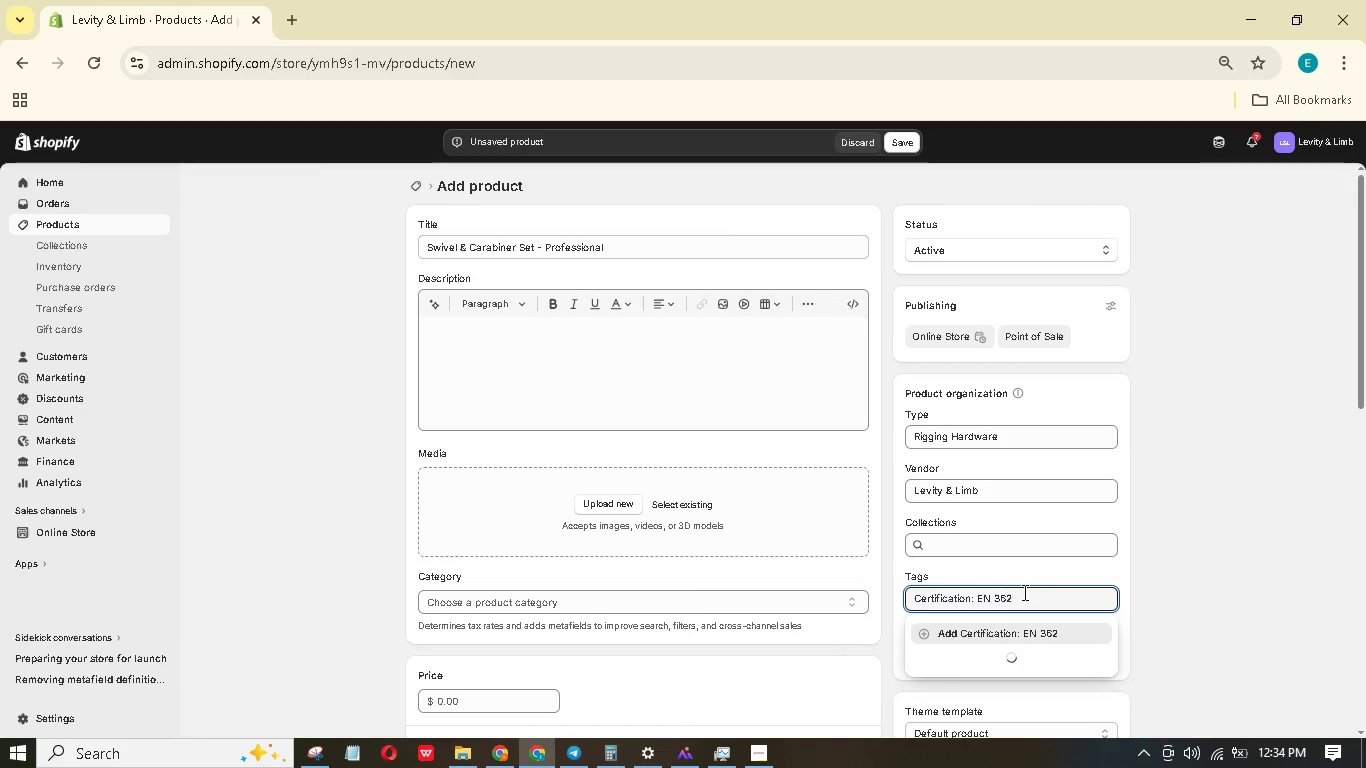 
 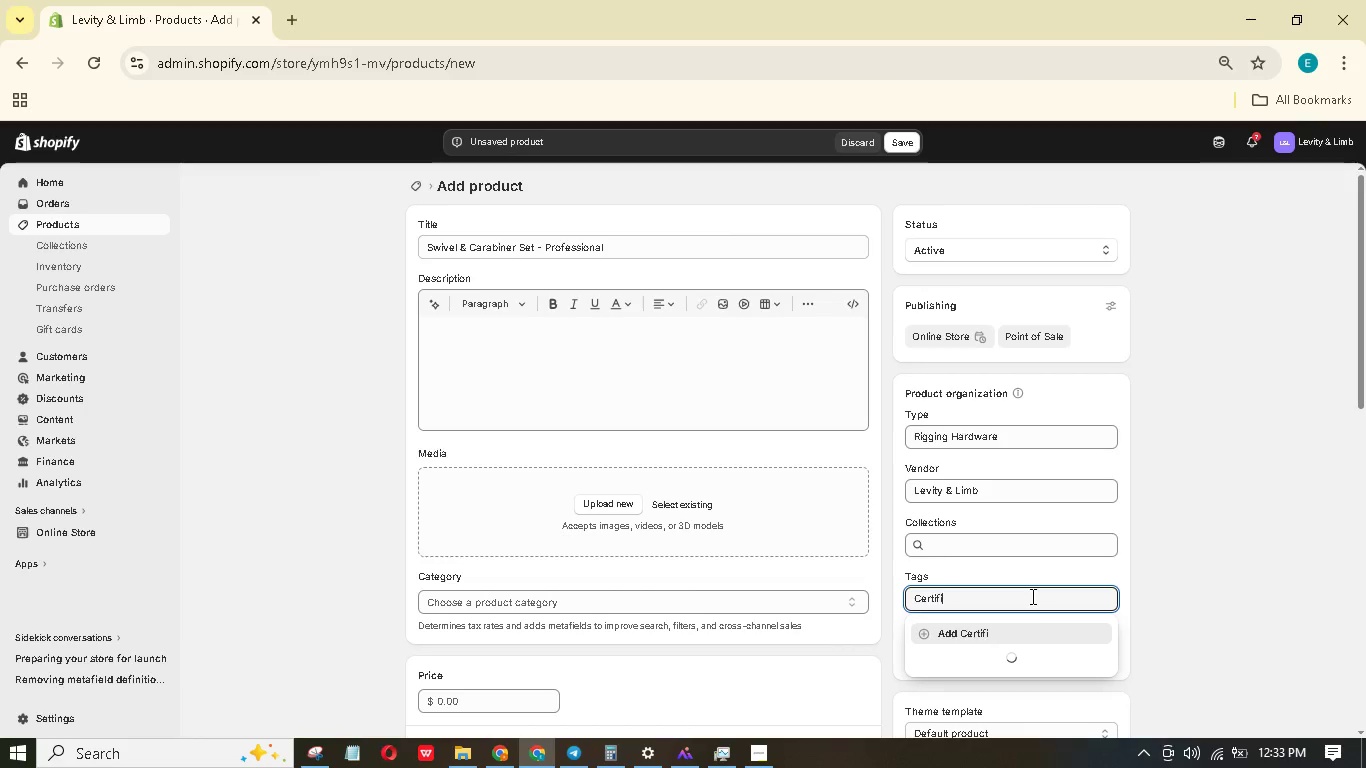 
hold_key(key=A, duration=0.31)
 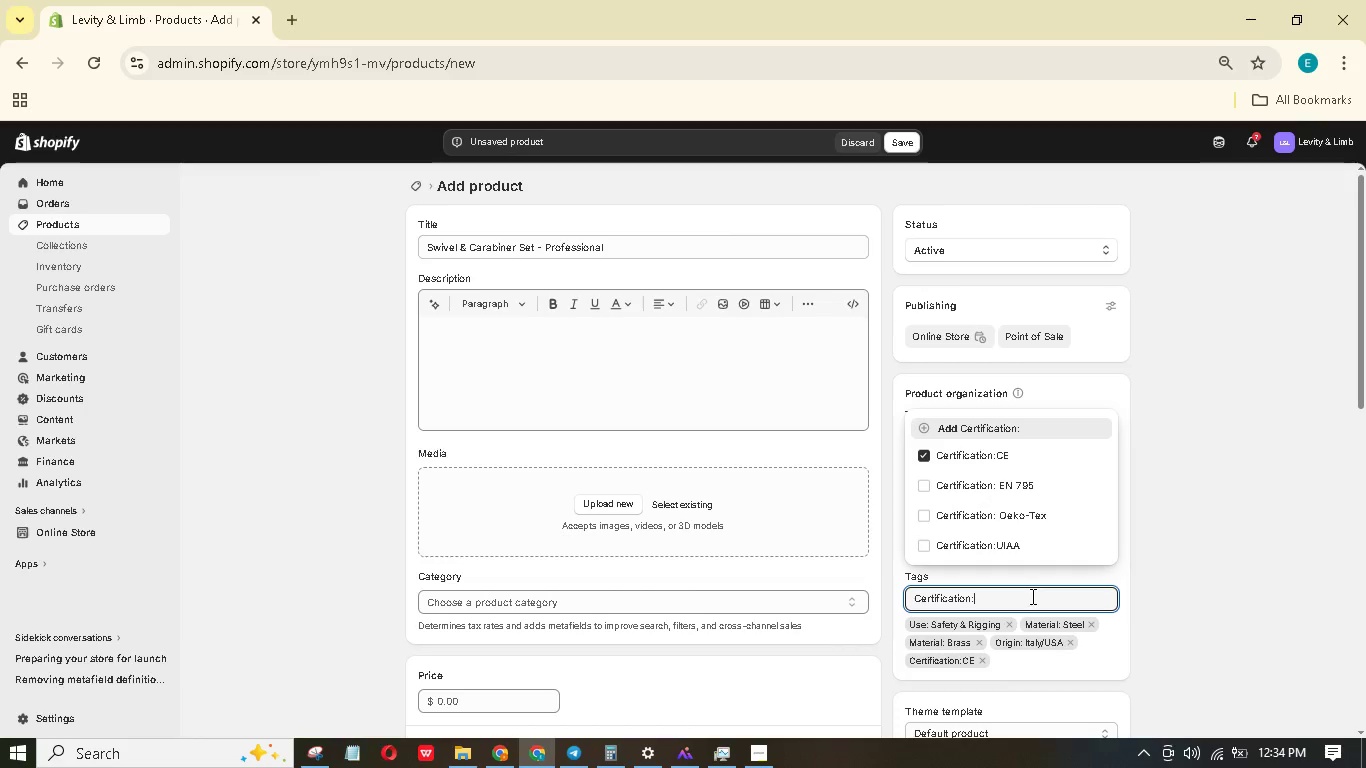 
key(Enter)
 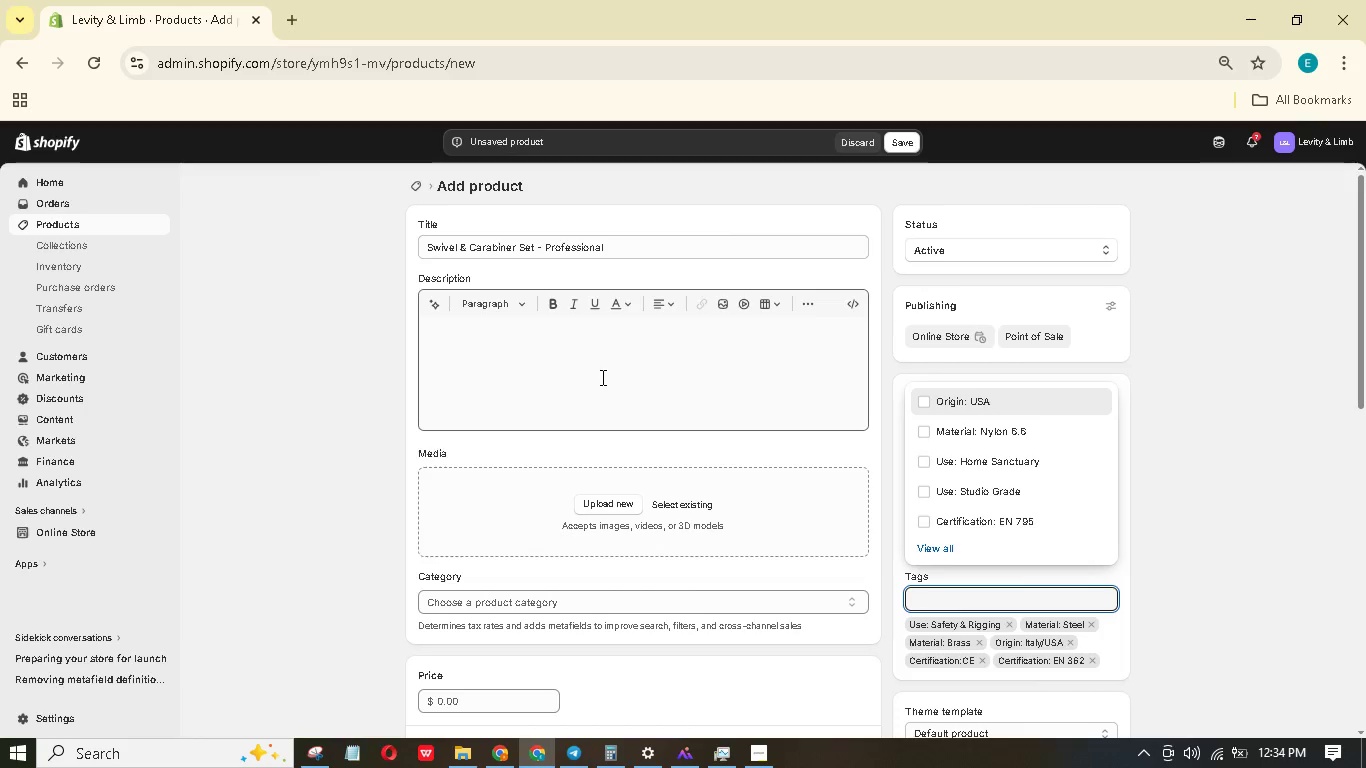 
wait(5.19)
 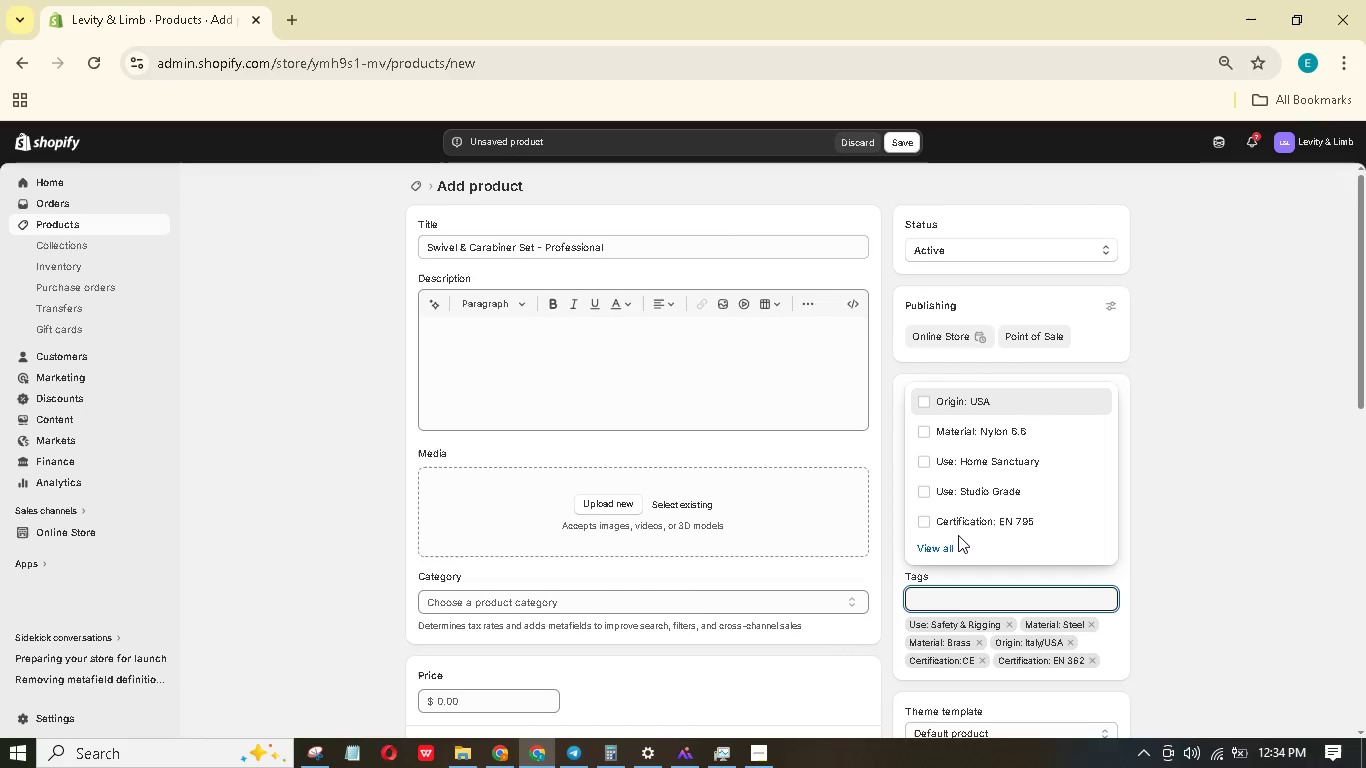 
scroll: coordinate [635, 462], scroll_direction: down, amount: 2.0
 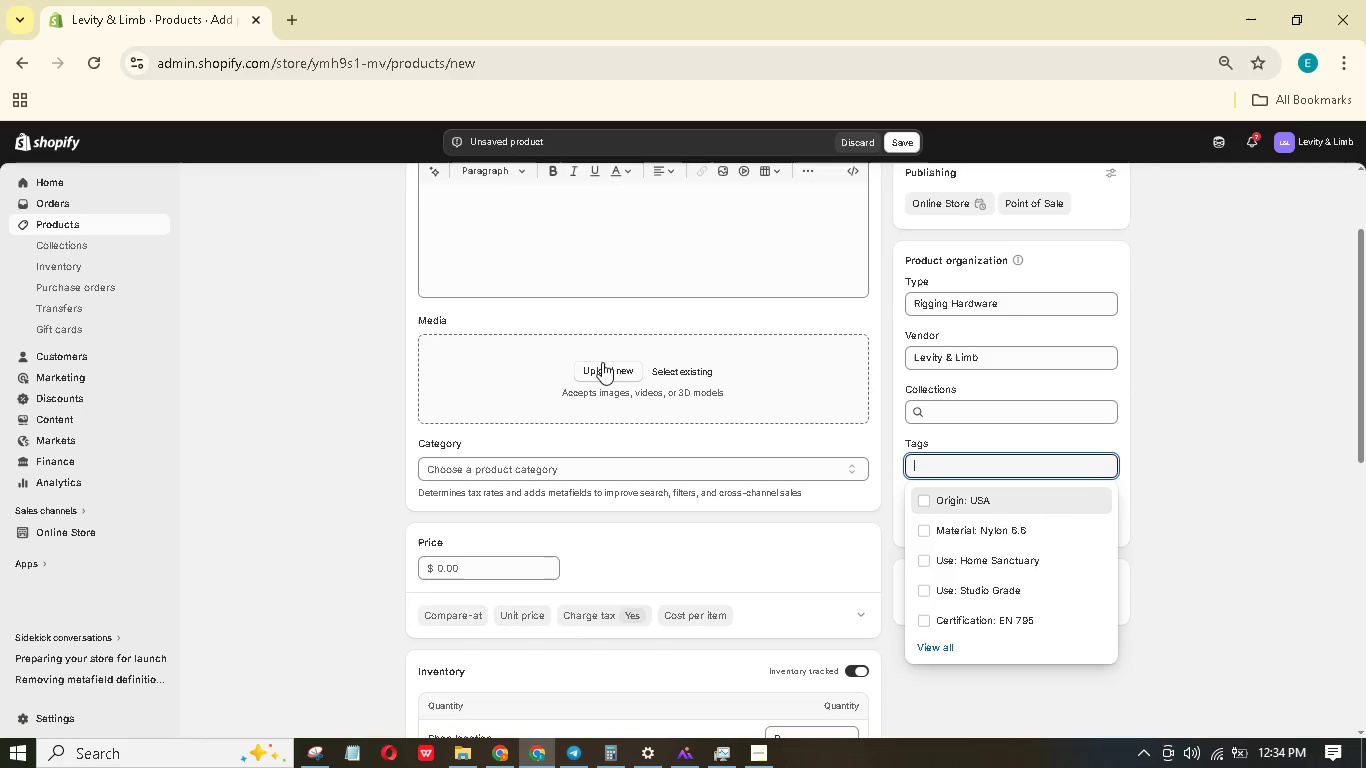 
left_click([602, 362])
 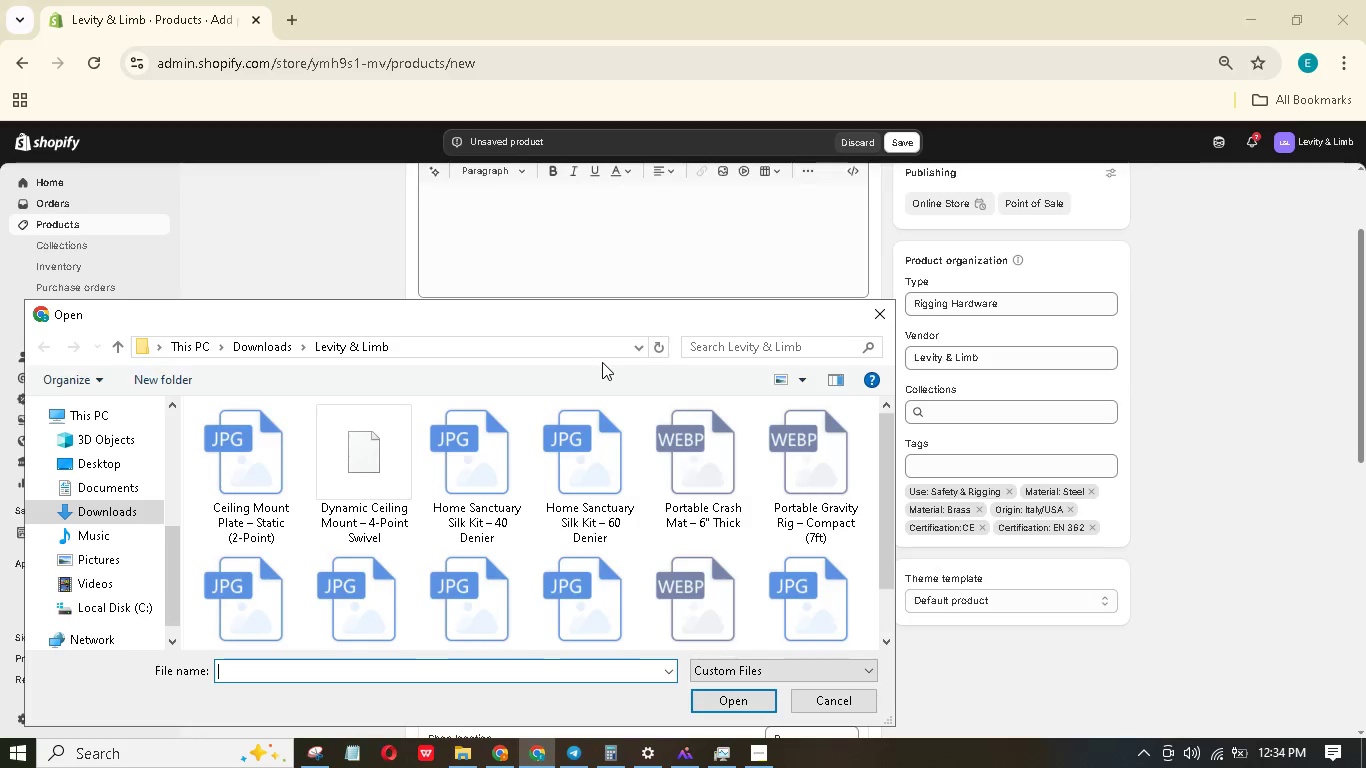 
scroll: coordinate [583, 456], scroll_direction: down, amount: 3.0
 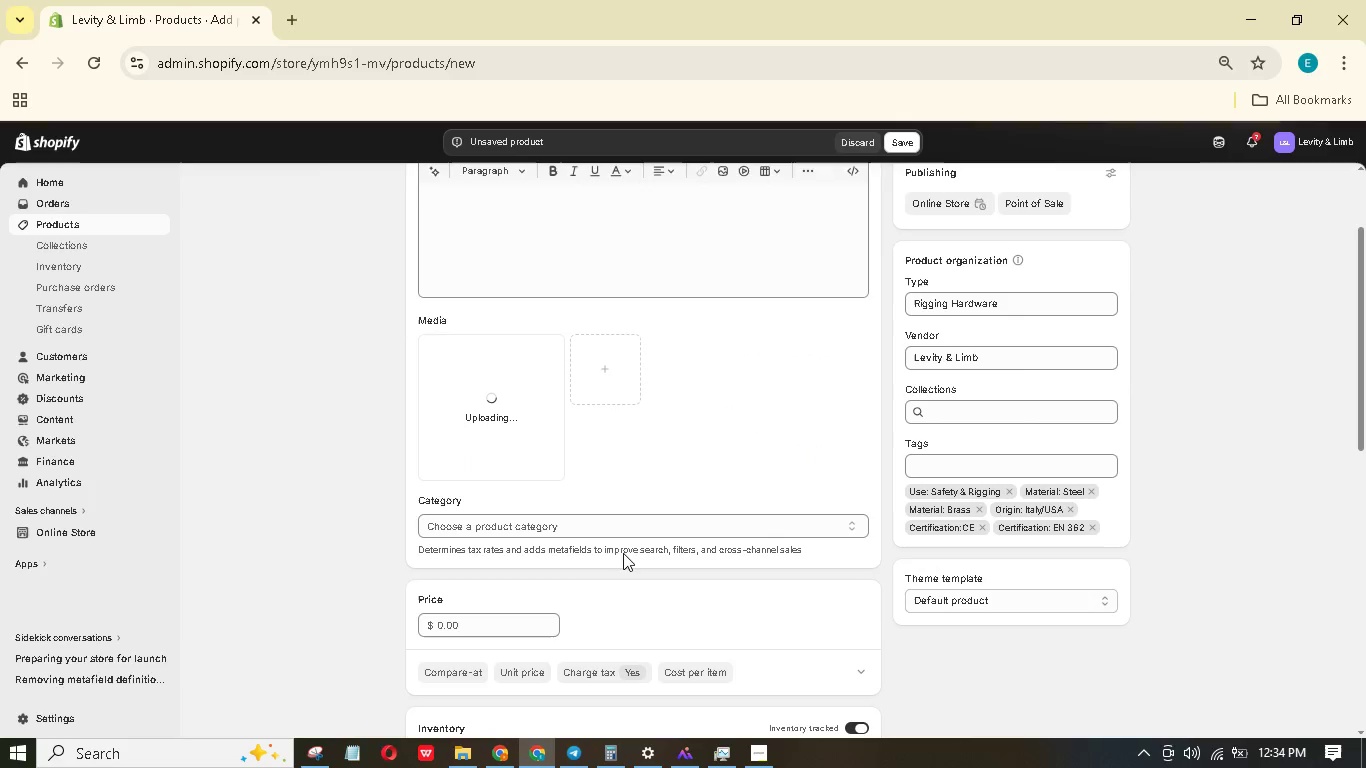 
wait(5.31)
 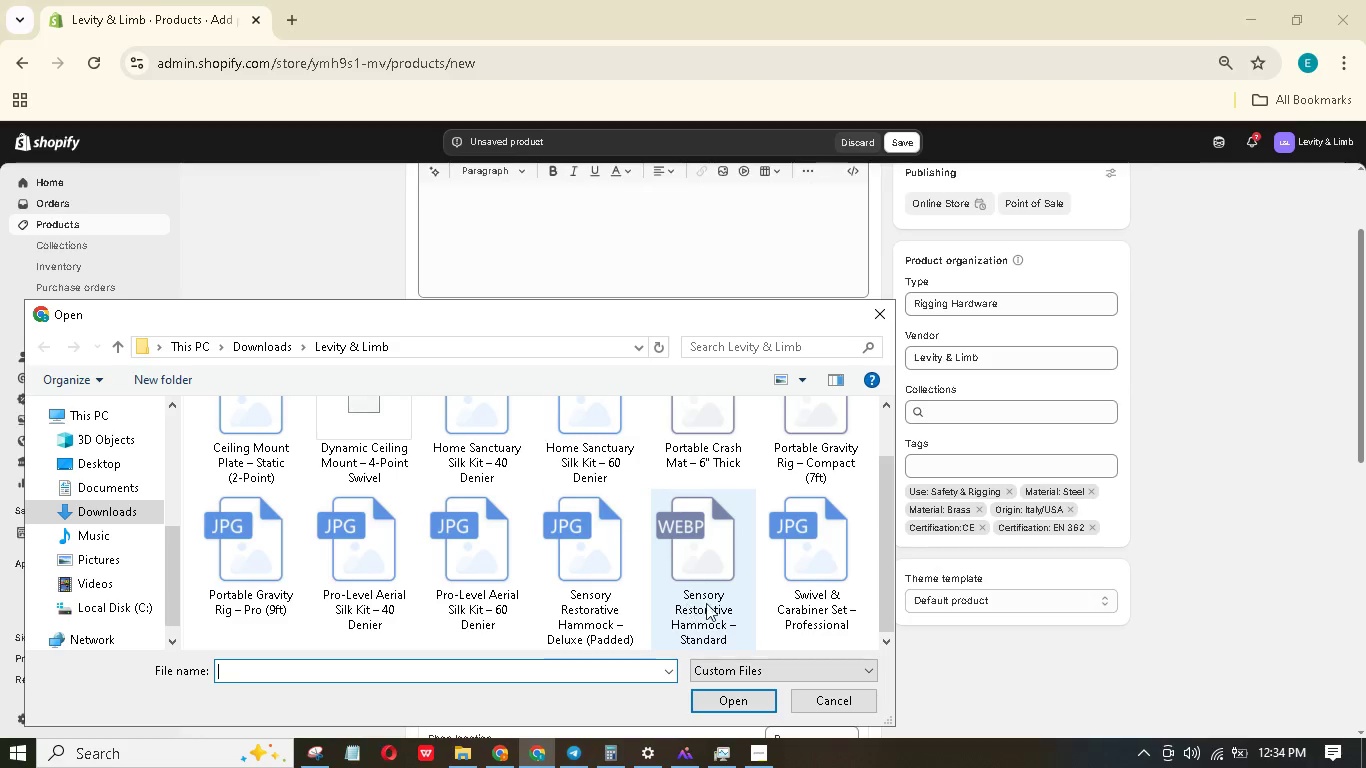 
scroll: coordinate [588, 562], scroll_direction: down, amount: 3.0
 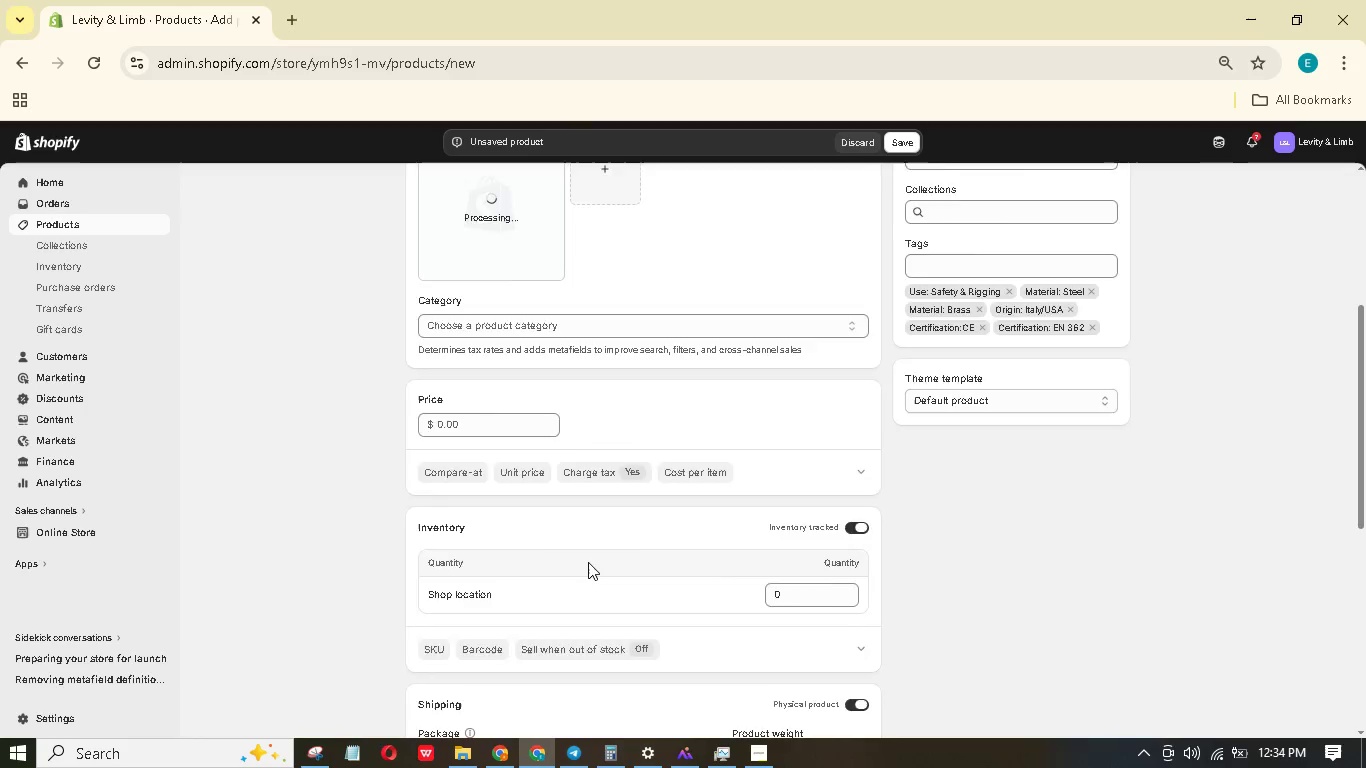 
scroll: coordinate [588, 562], scroll_direction: up, amount: 4.0
 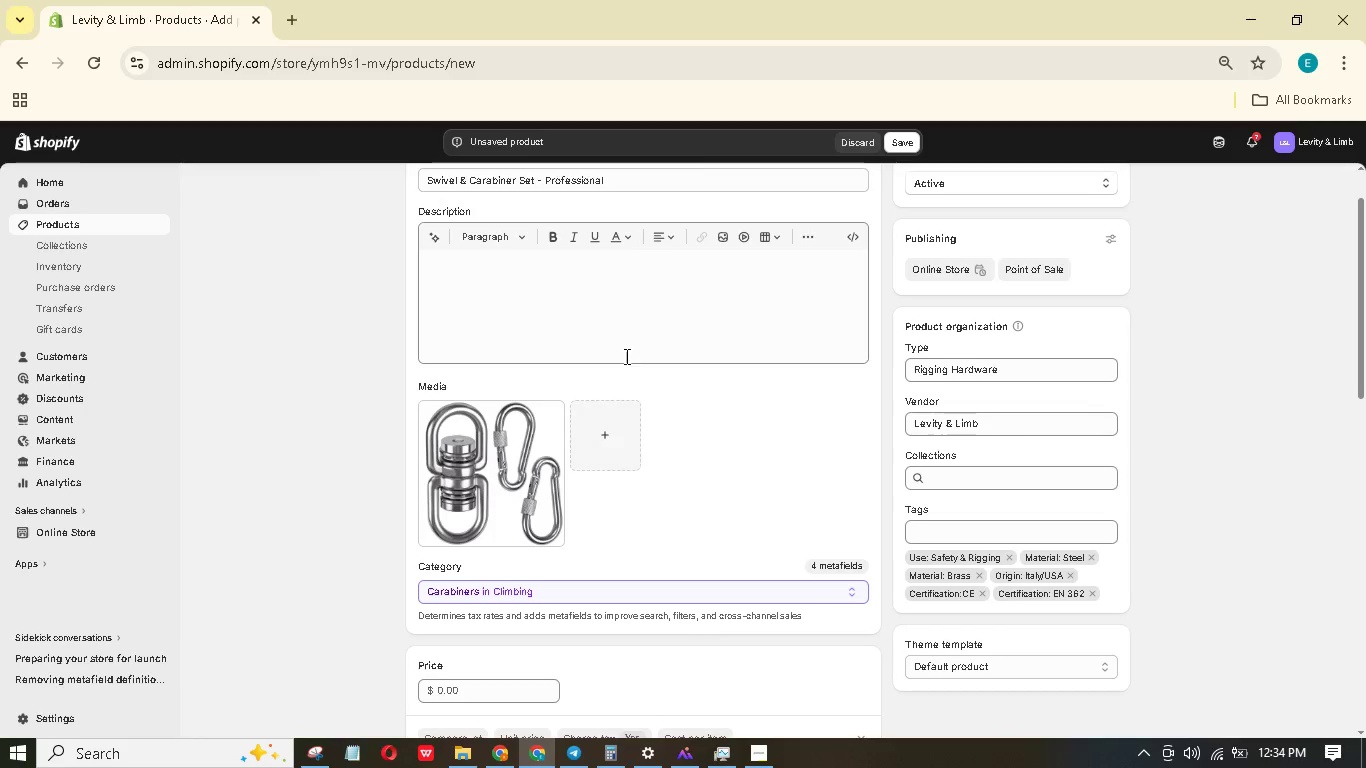 
wait(6.17)
 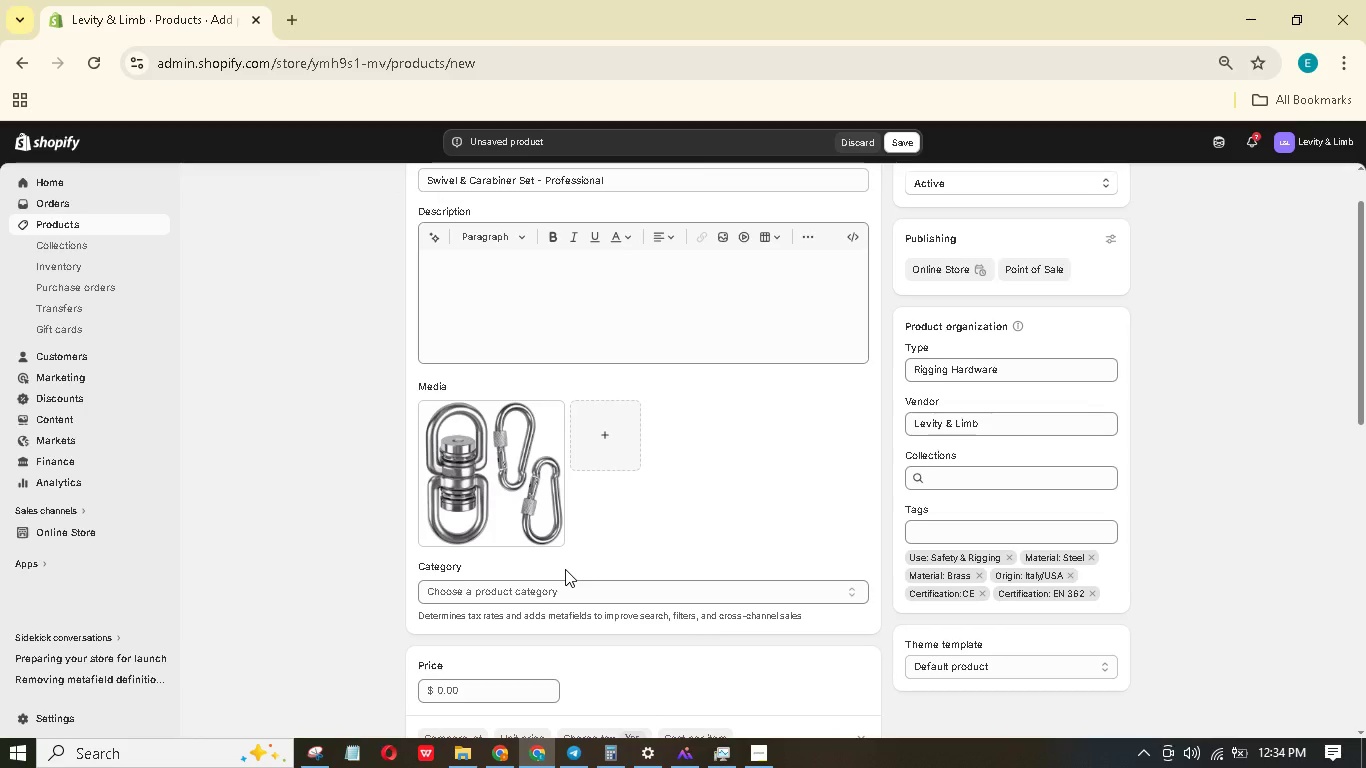 
type(Truste By Professional Riggers)
 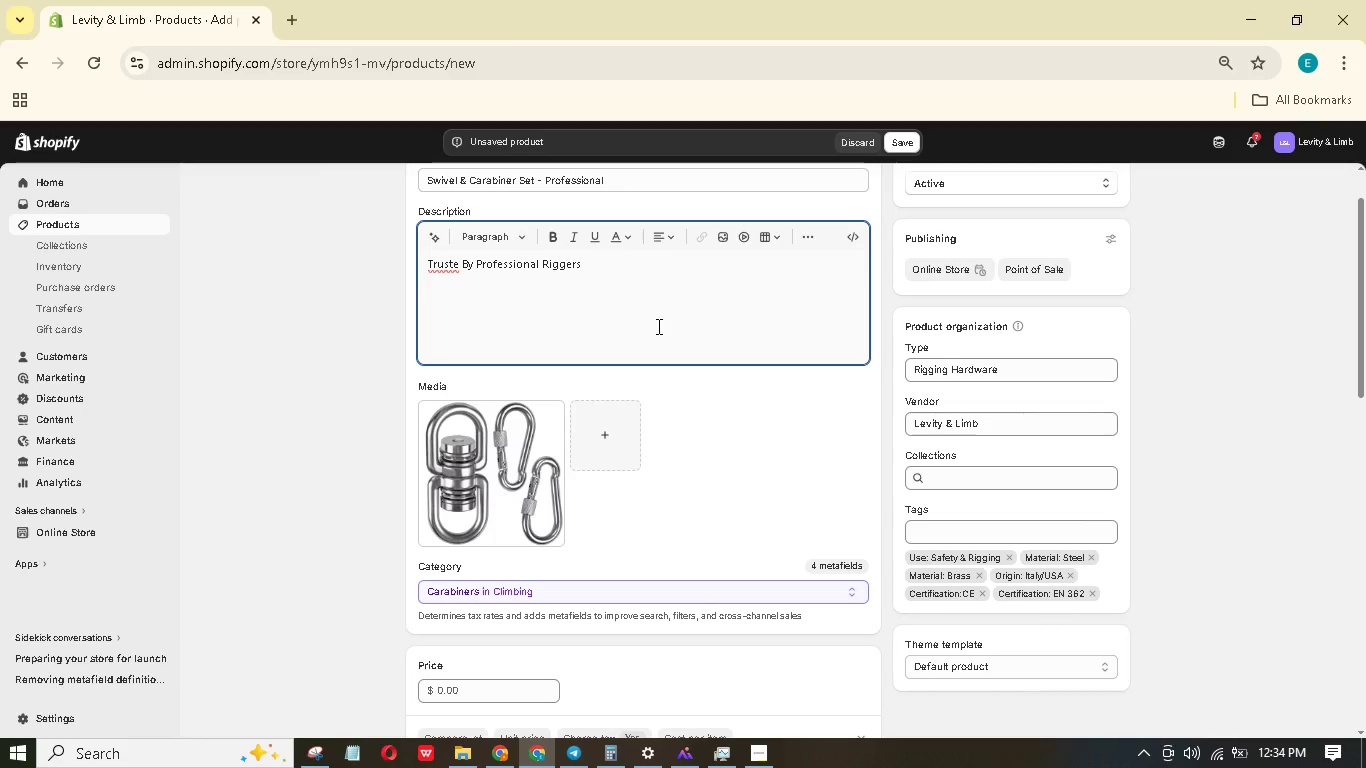 
left_click([455, 255])
 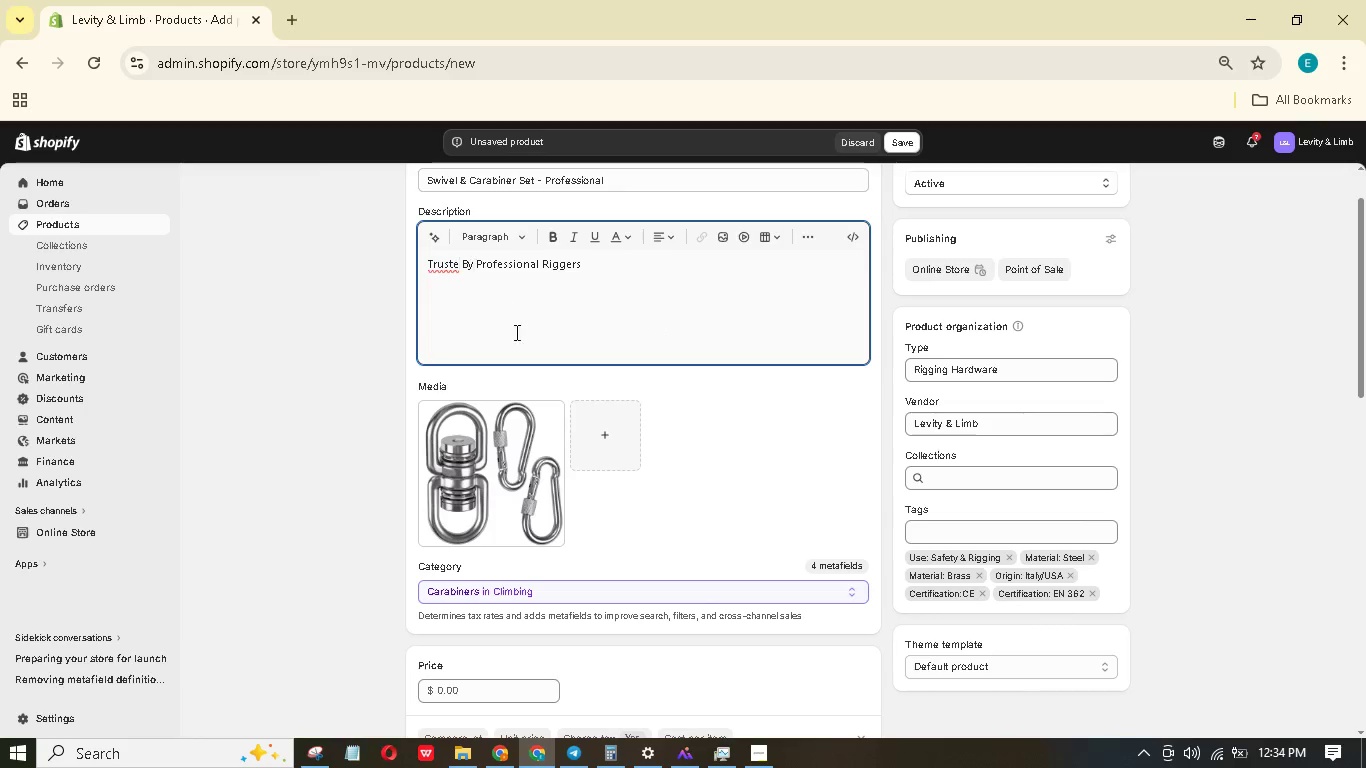 
key(D)
 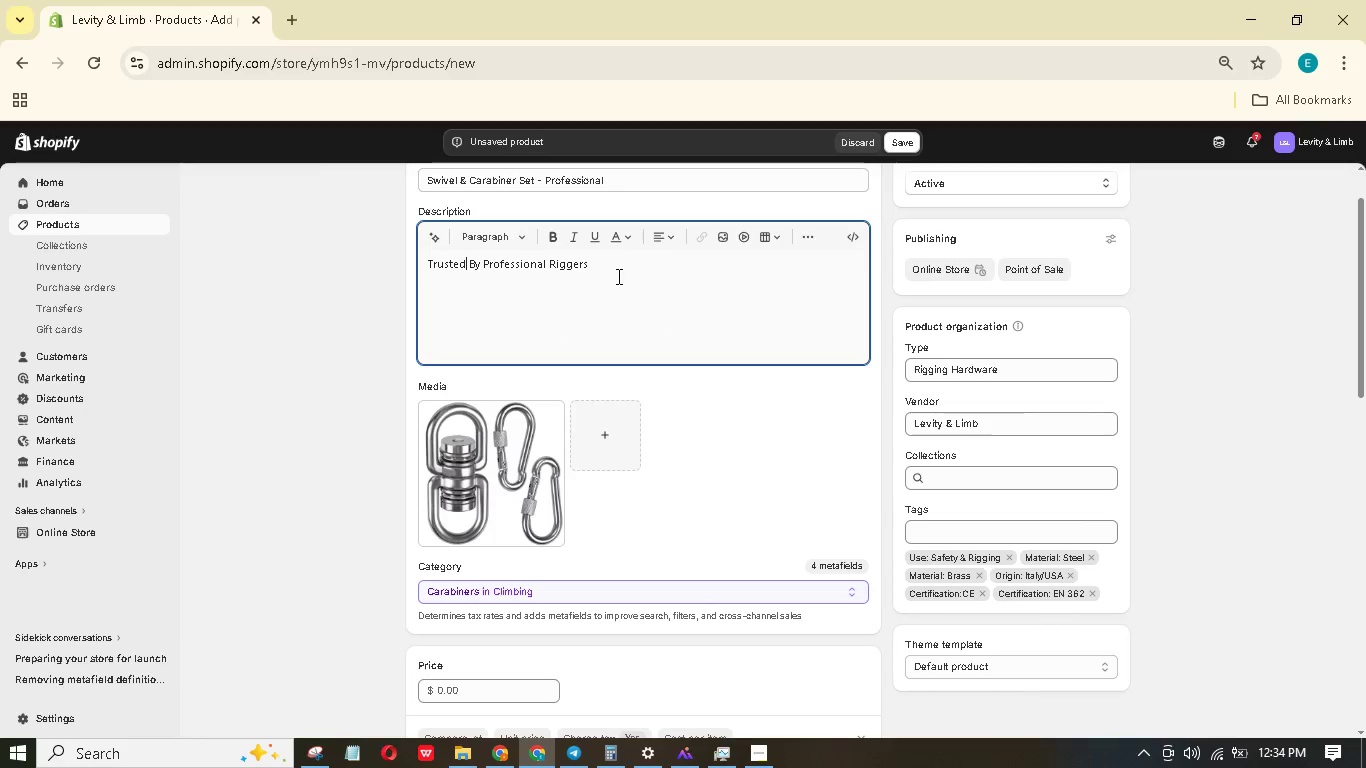 
left_click([621, 271])
 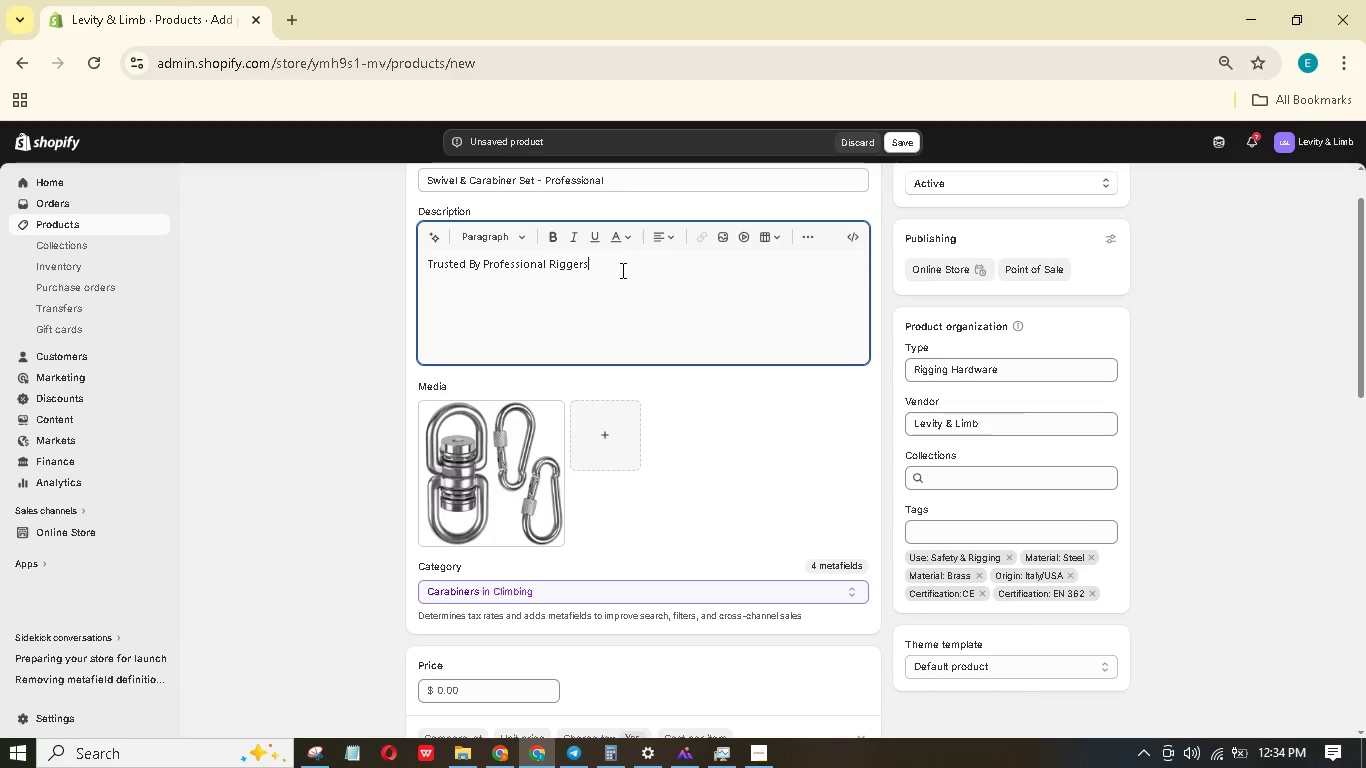 
key(Enter)
 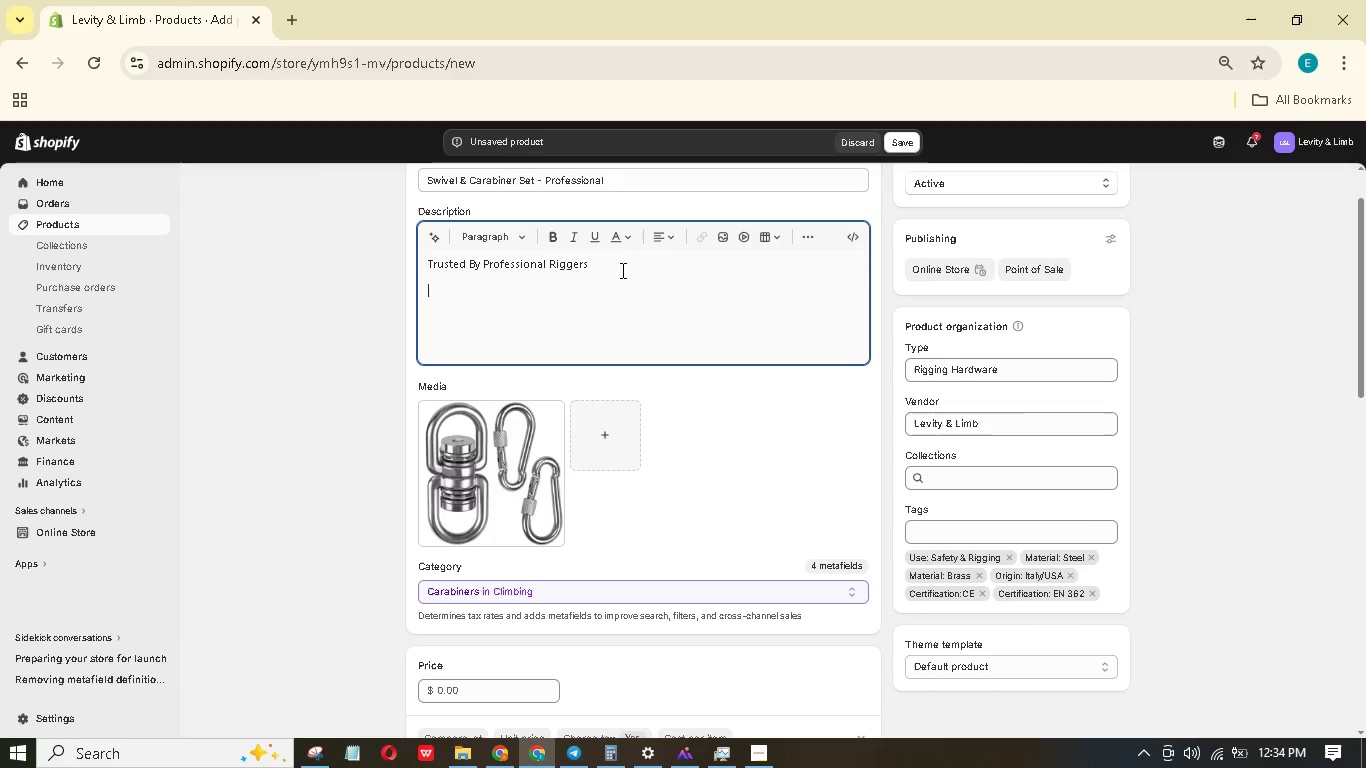 
type(this a)
key(Backspace)
type(st combines a high-en)
key(Backspace)
key(Backspace)
type(load swivel and a locking carabinr - the two mot critical components in your aerial system. Both are individualy)
key(Backspace)
type(ly load-tested nd serialized.)
 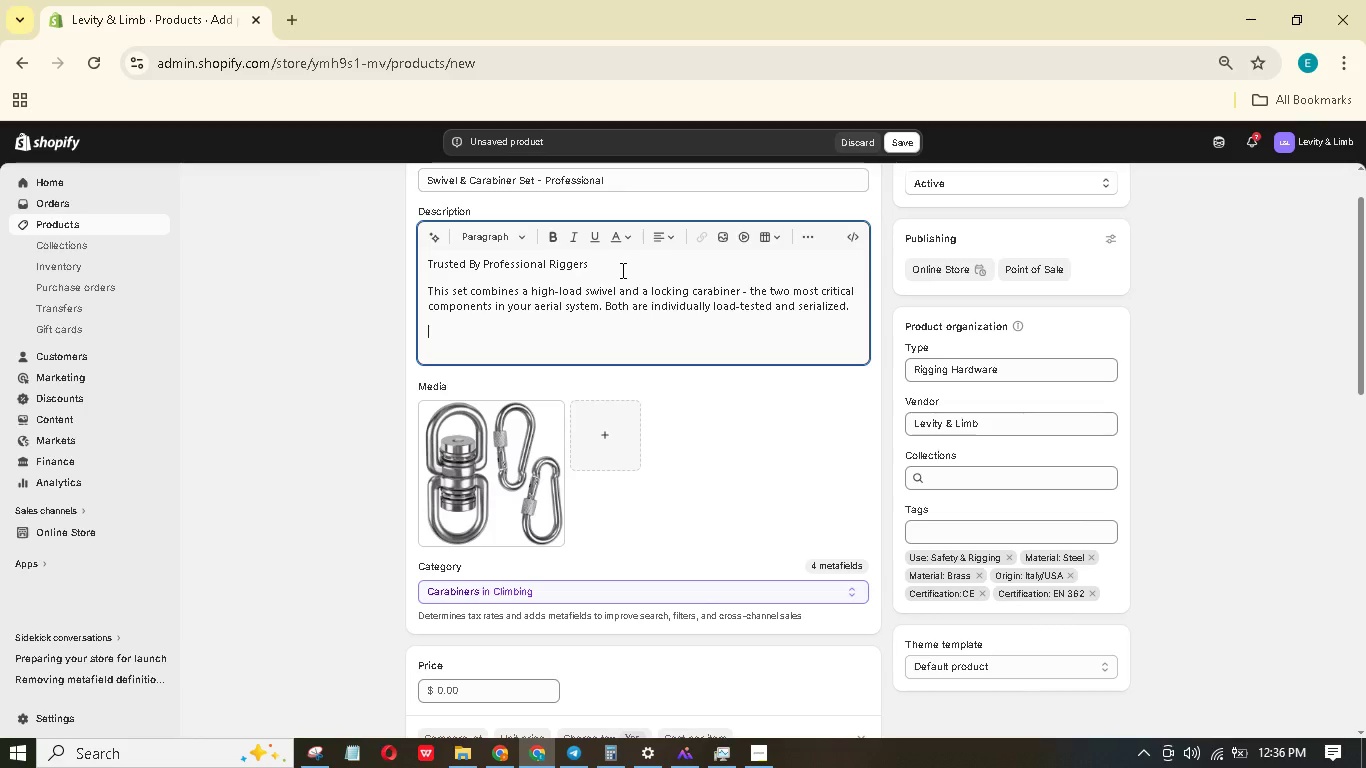 
 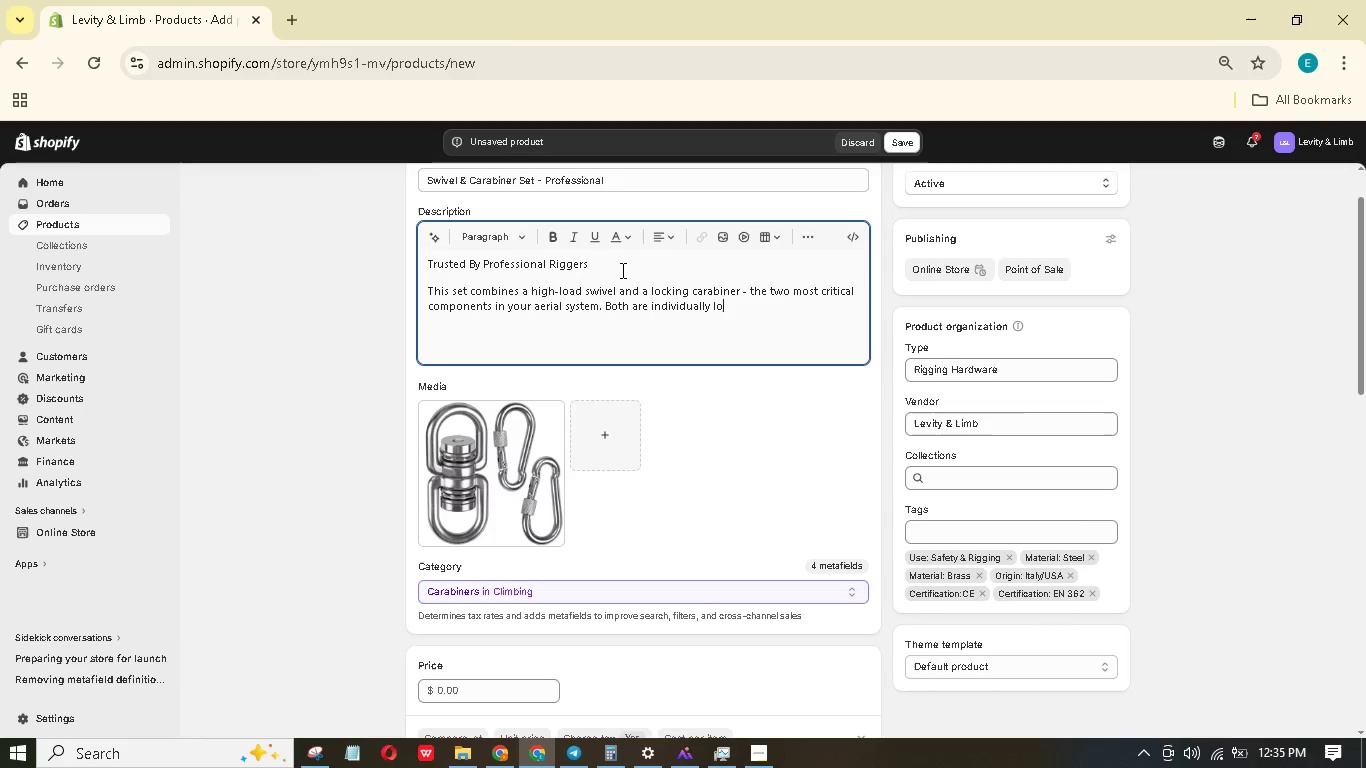 
key(Enter)
 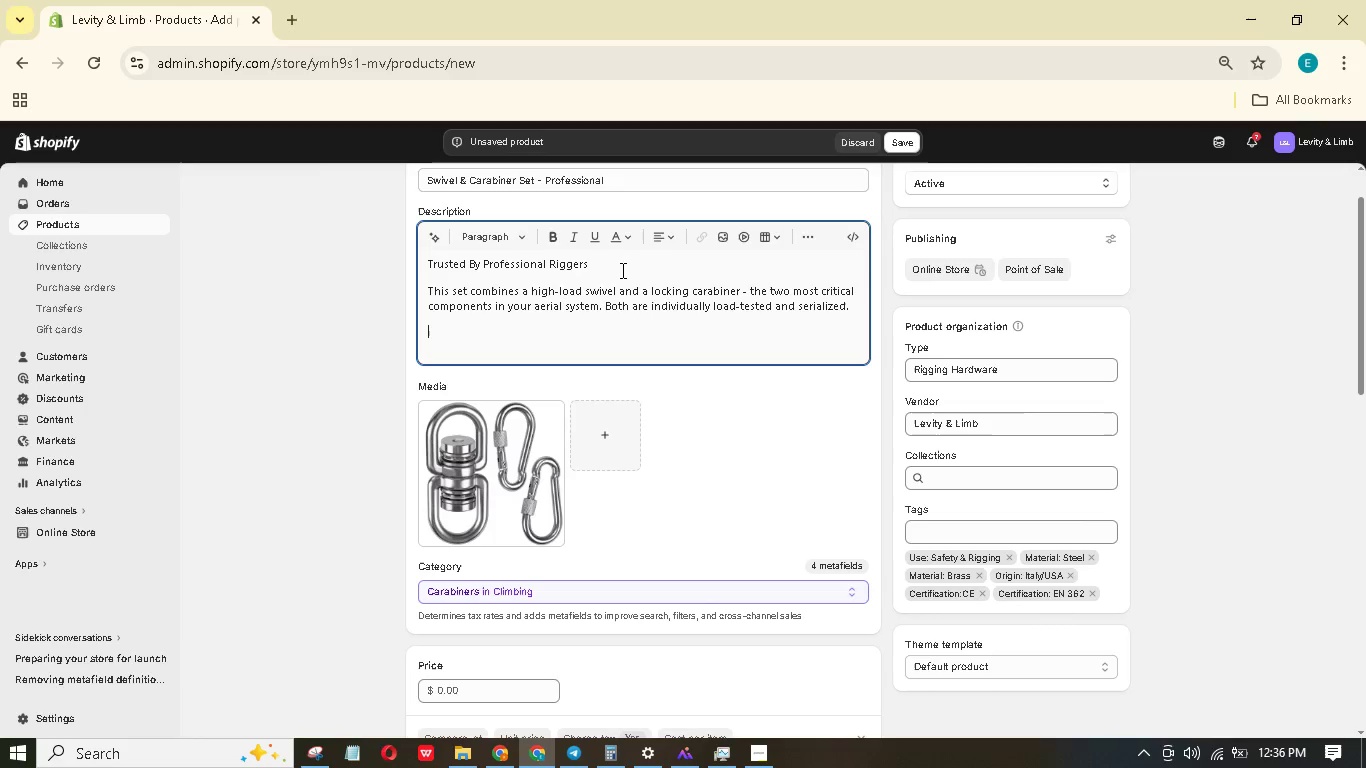 
type(Technical Specifictins)
 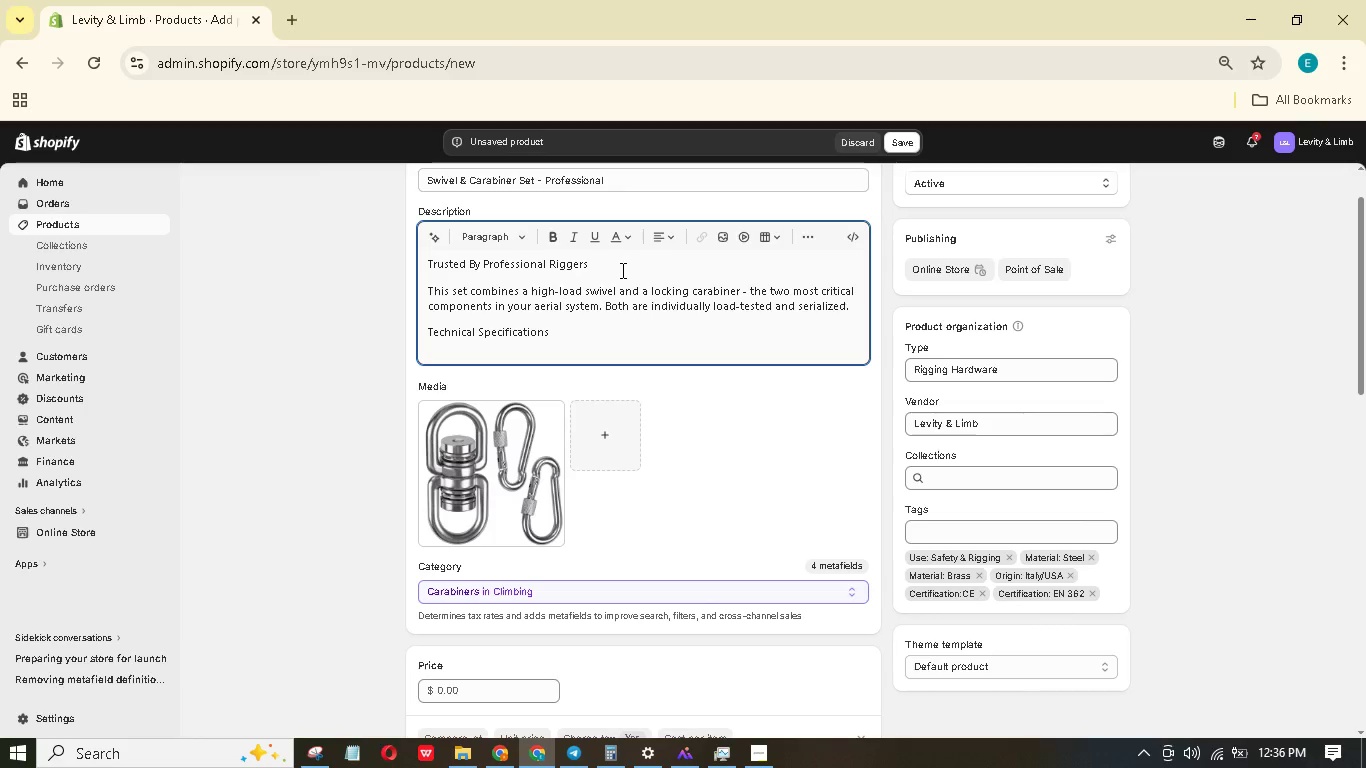 
 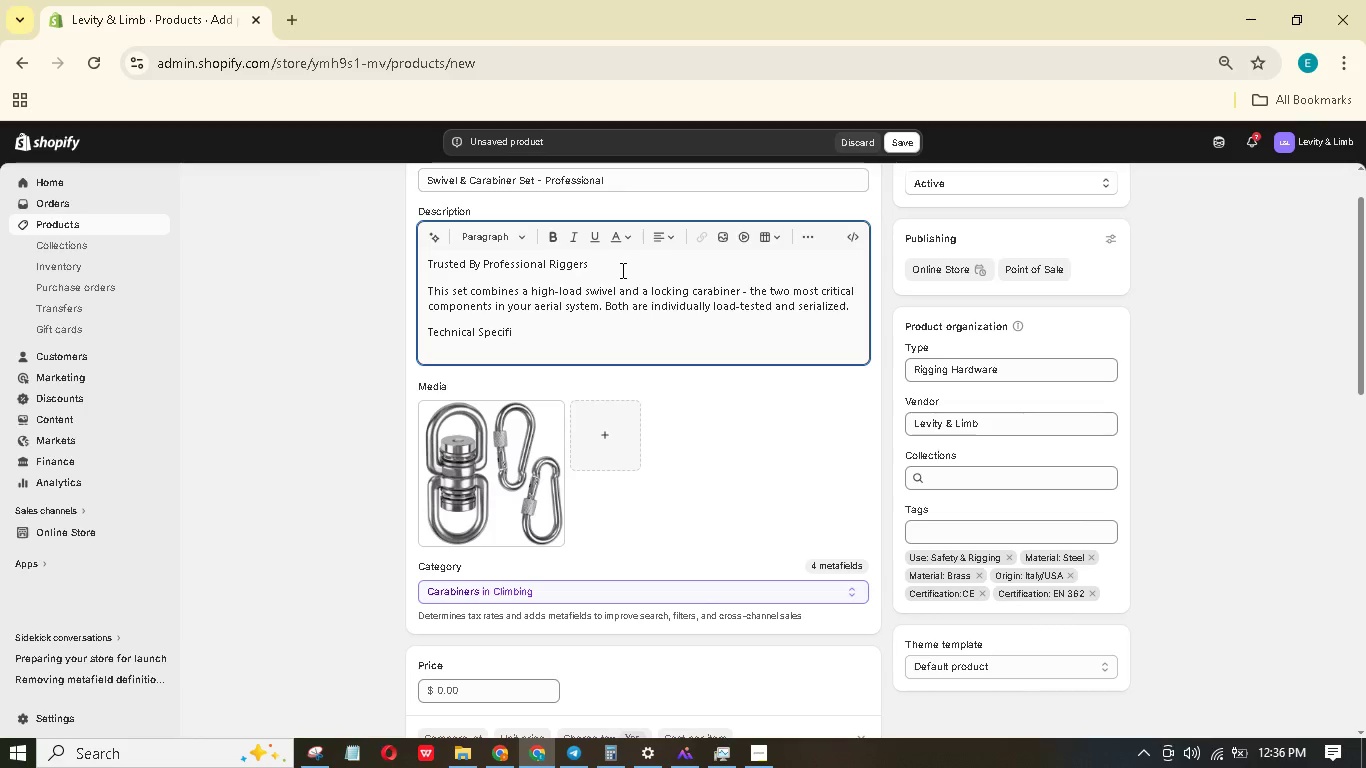 
hold_key(key=O, duration=0.33)
 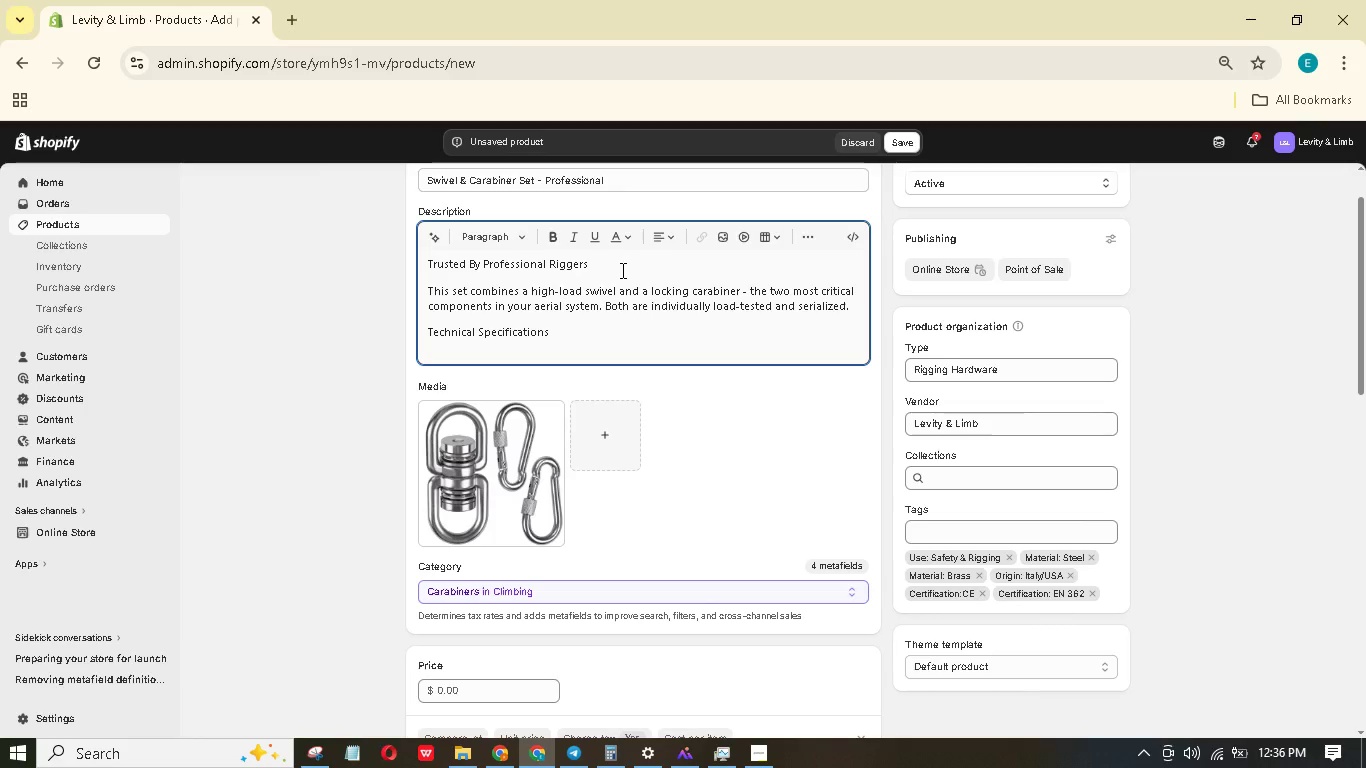 
key(Enter)
 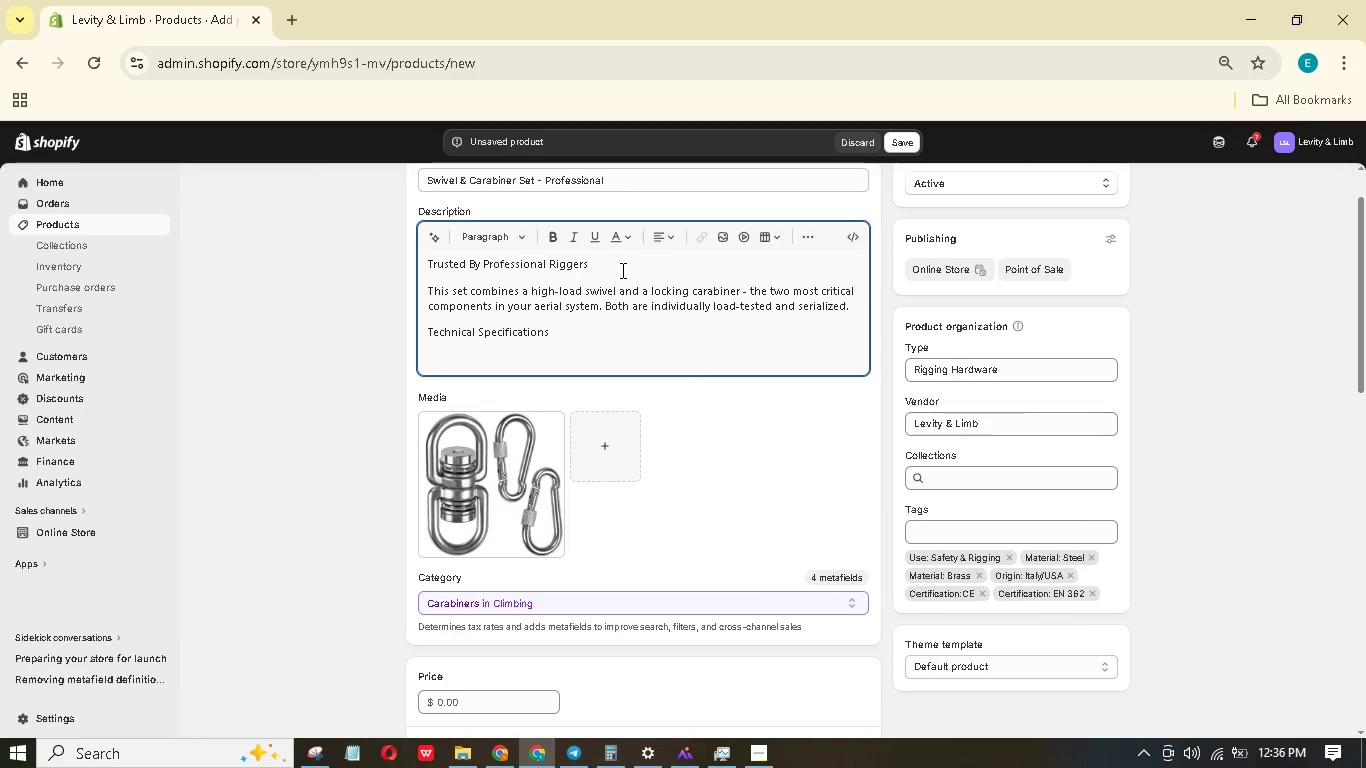 
type(SWIVEl break trength: 5,000 lbs)
 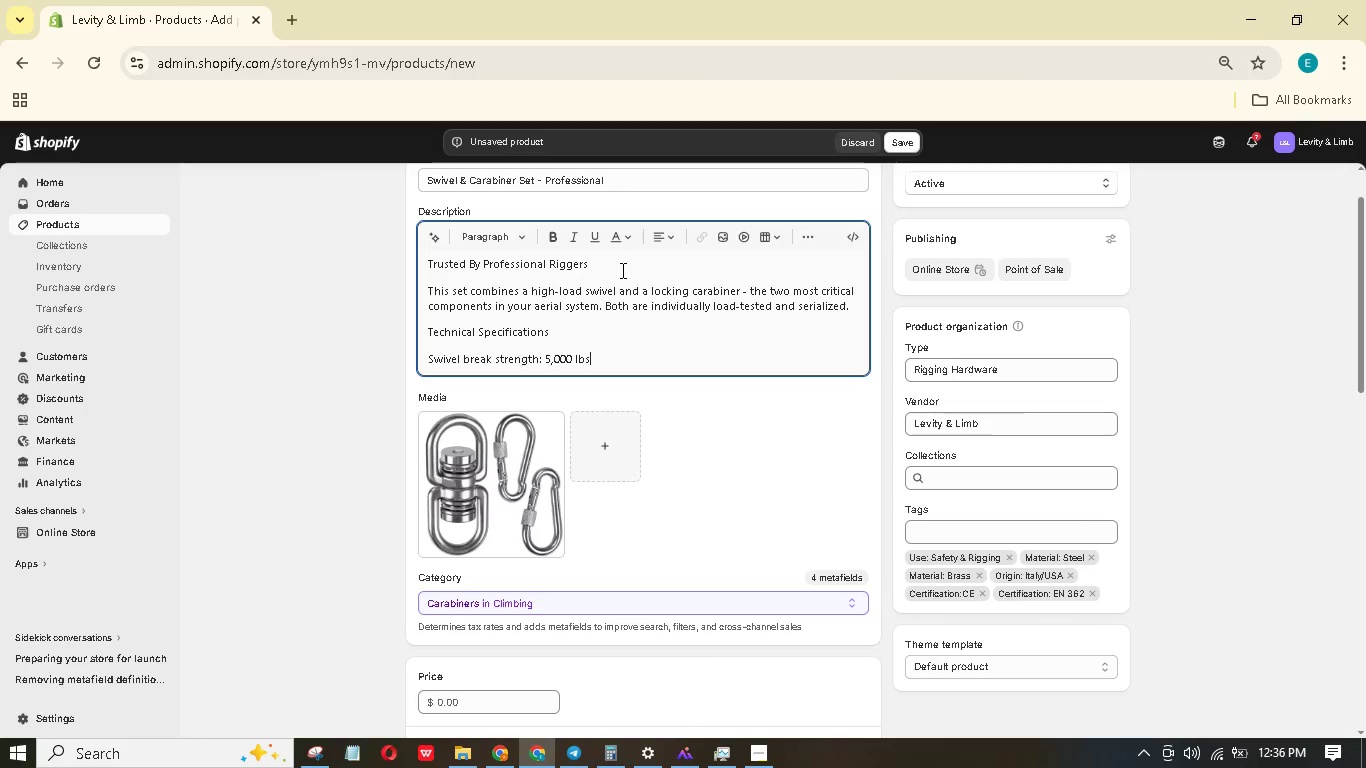 
key(Enter)
 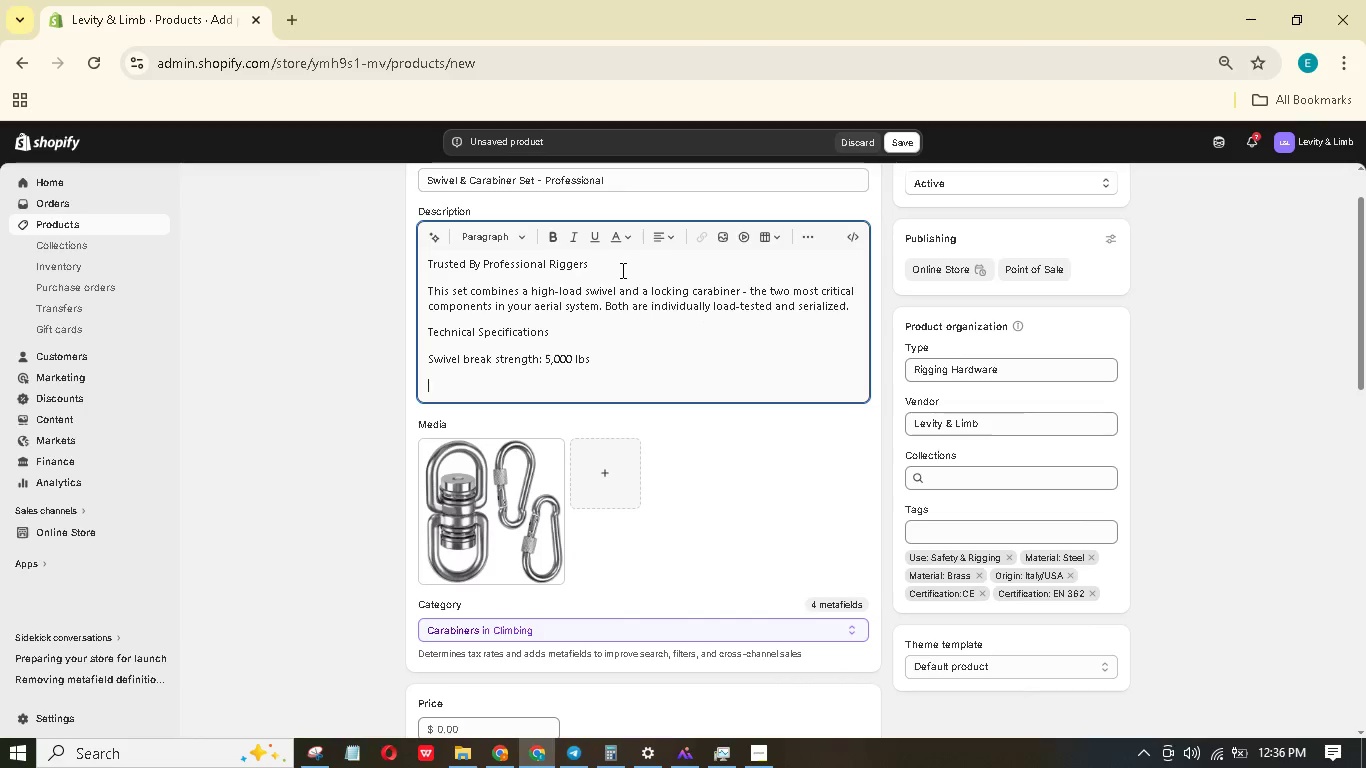 
type(Carabinar break strength: 5,000 lbs (GAE cloed))
 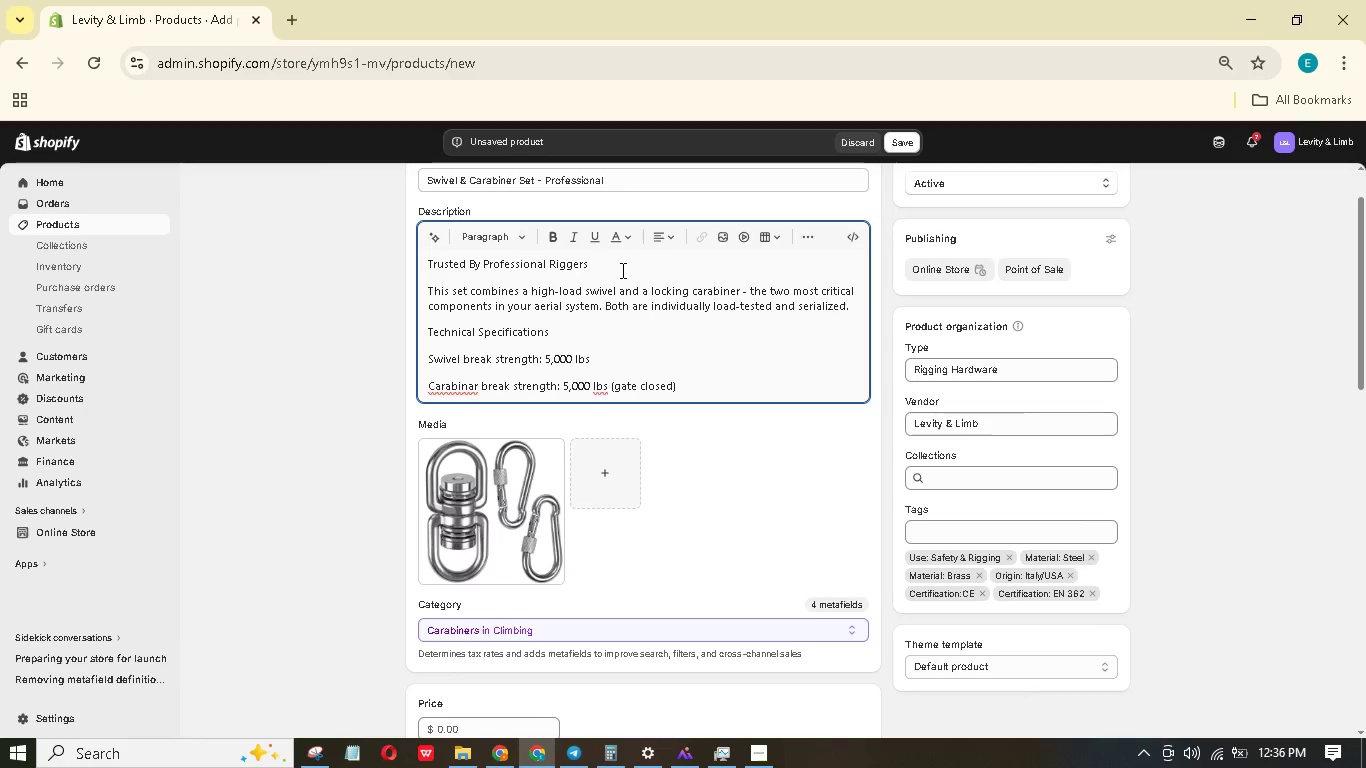 
key(Enter)
 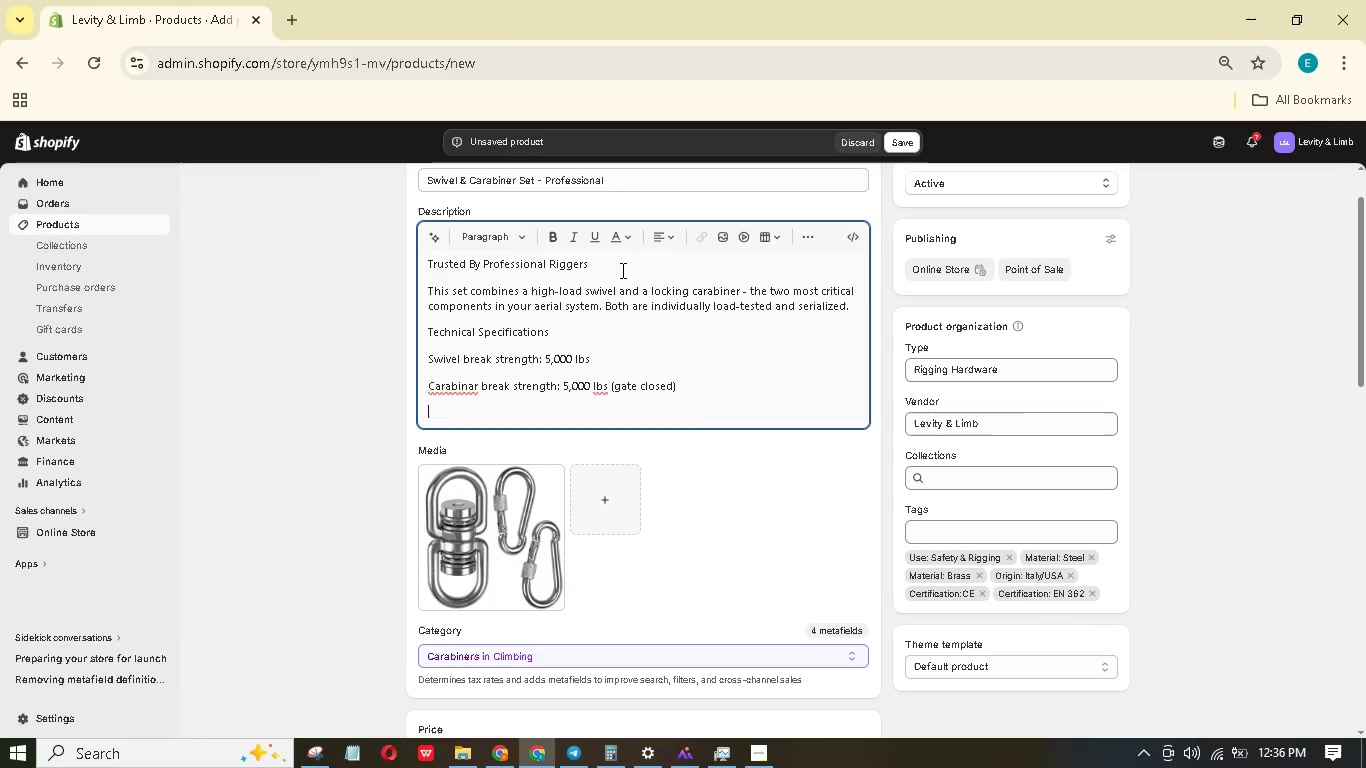 
type(Carabinr tpe: Triple locking (uto-lock or screw gae - specify))
 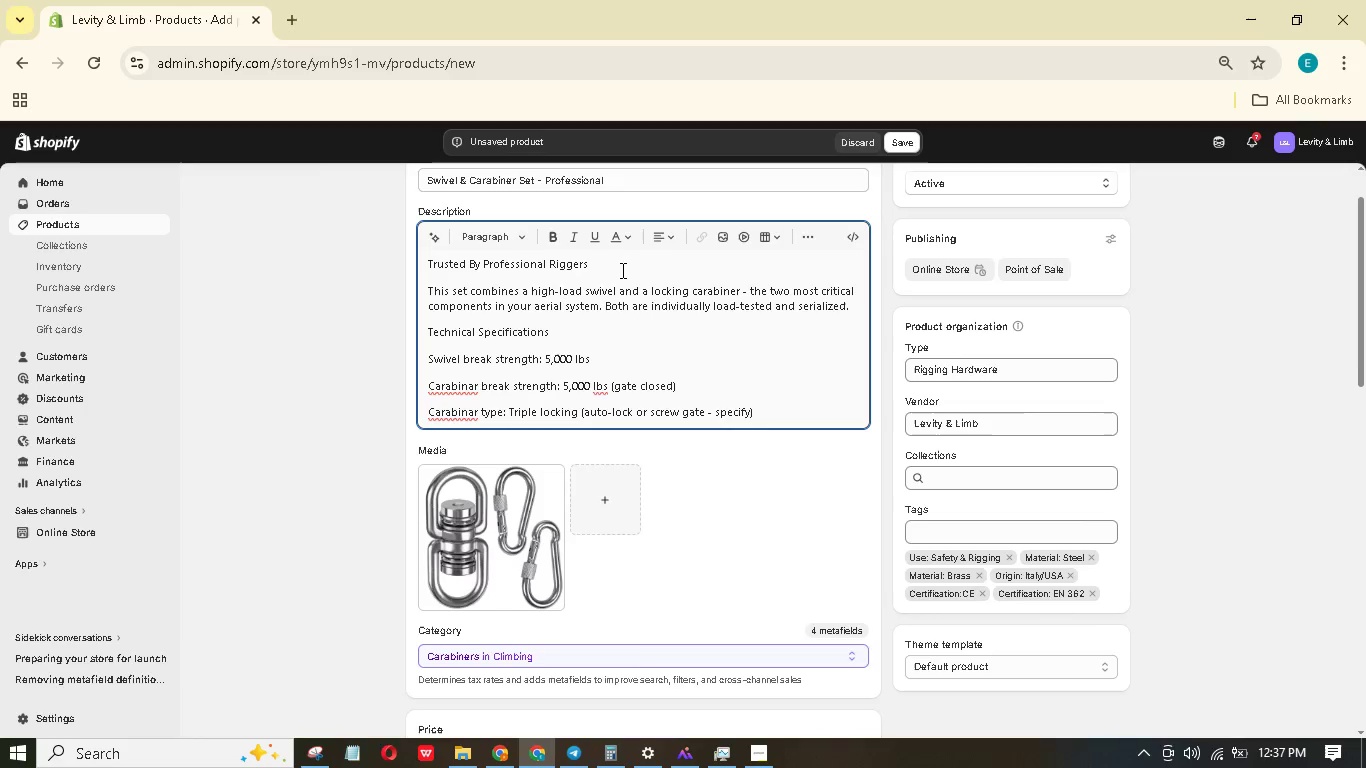 
 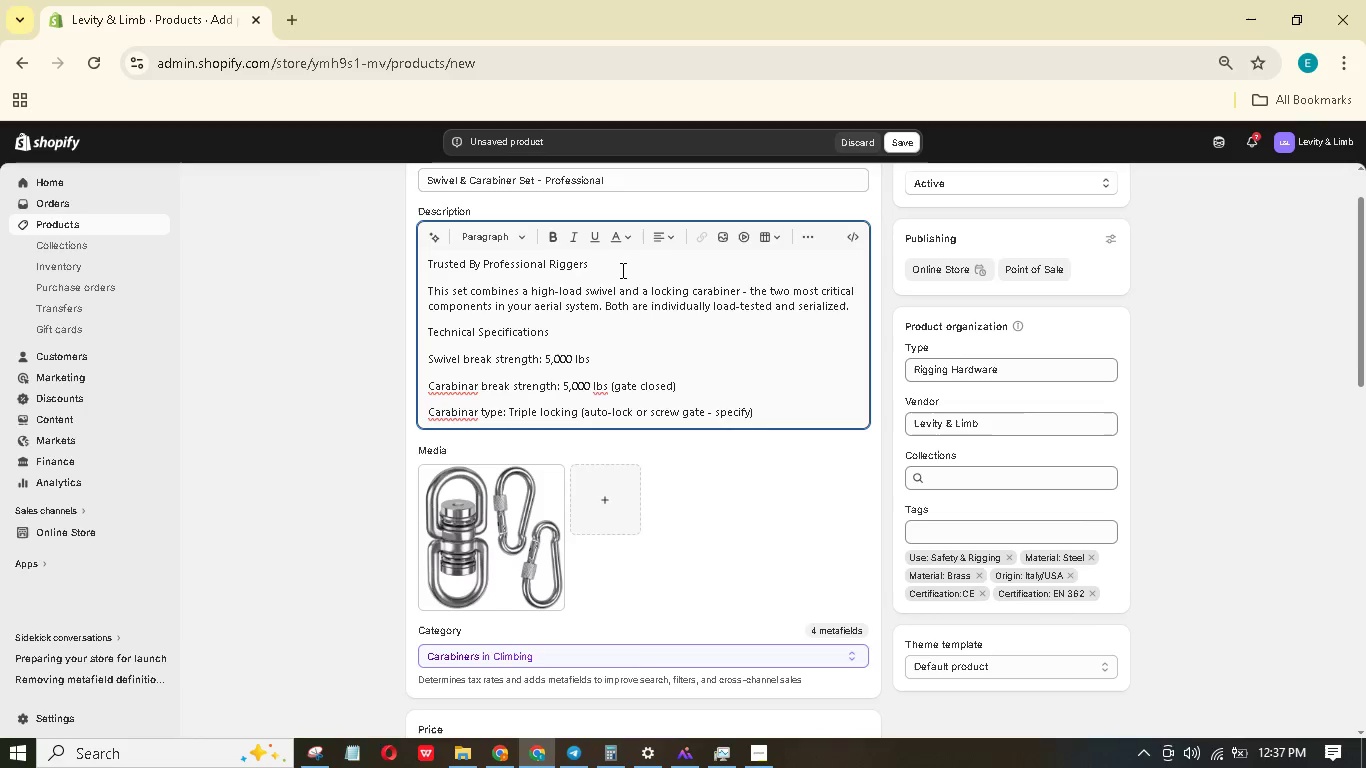 
key(Enter)
 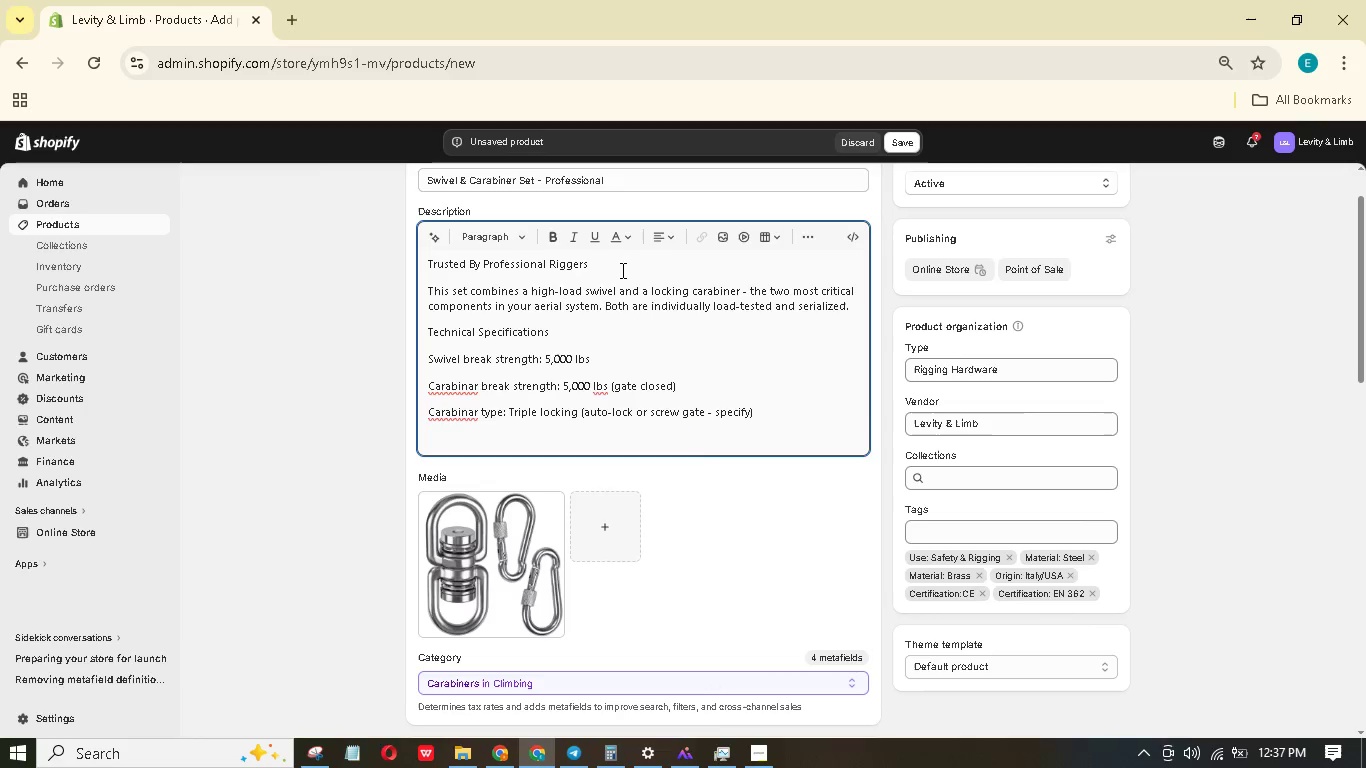 
type(Material (steel0: Chrome-plated steel)
 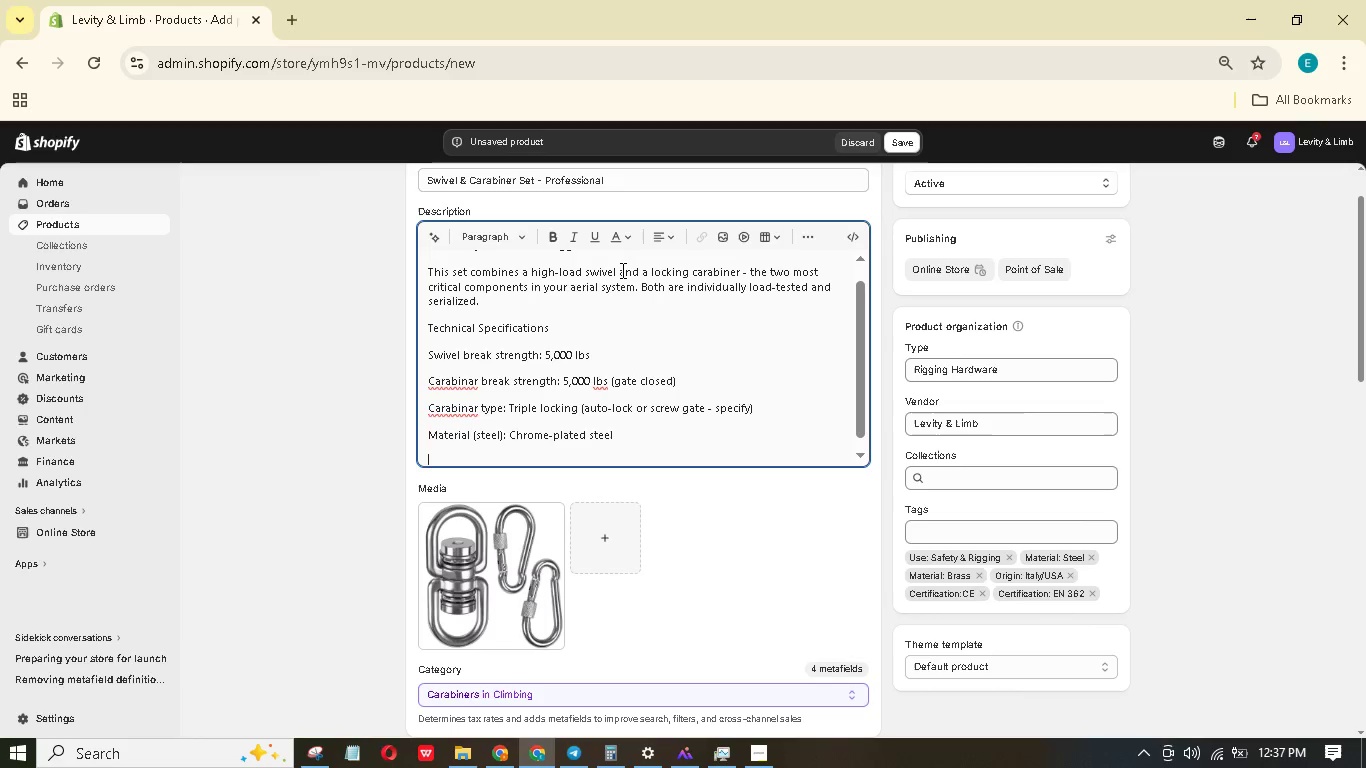 
 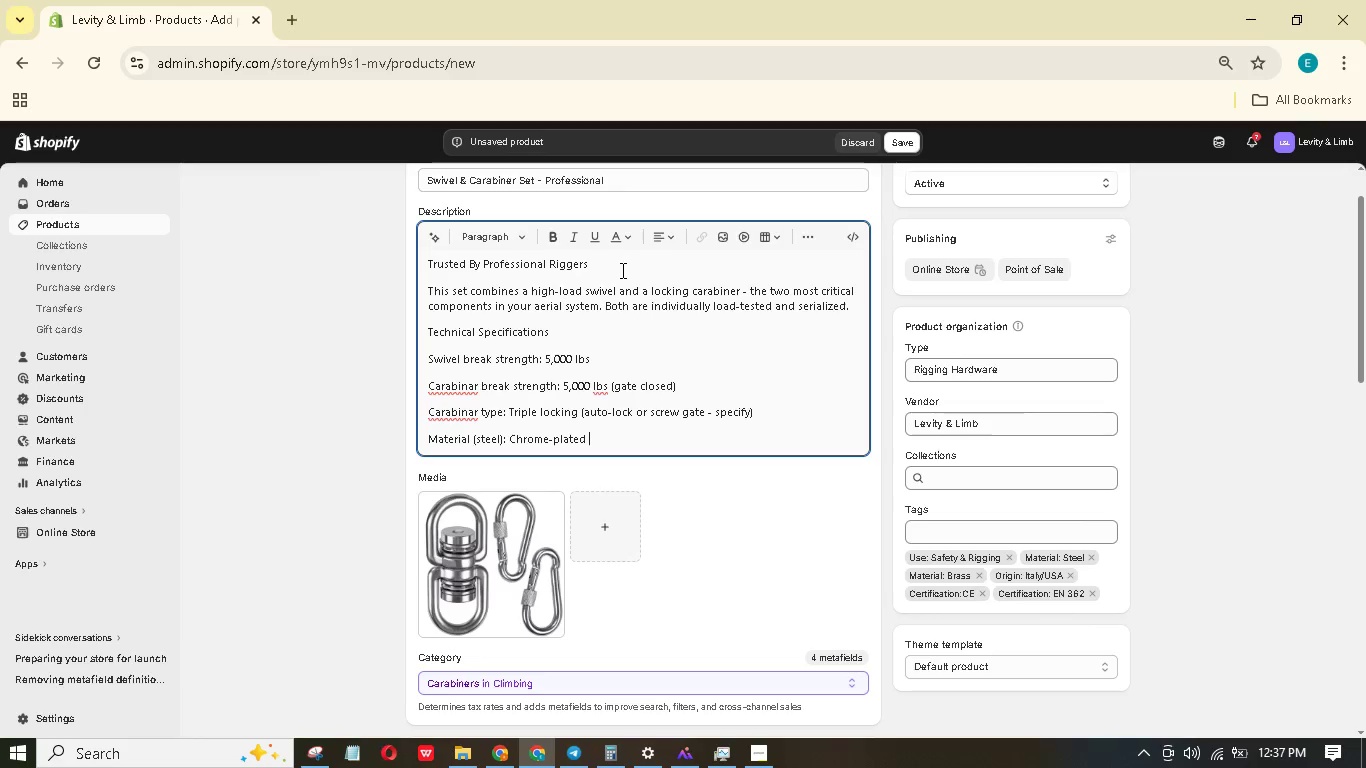 
key(Enter)
 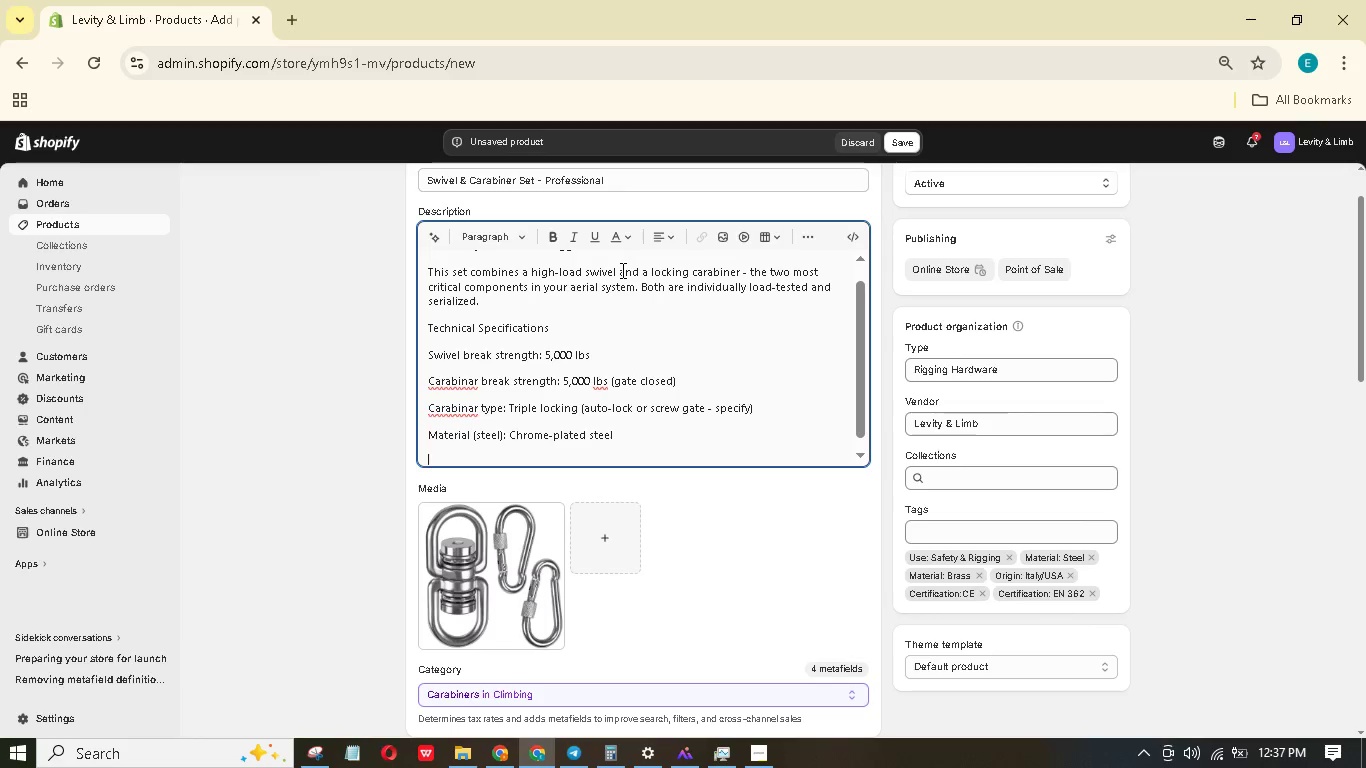 
hold_key(key=ShiftLeft, duration=0.48)
 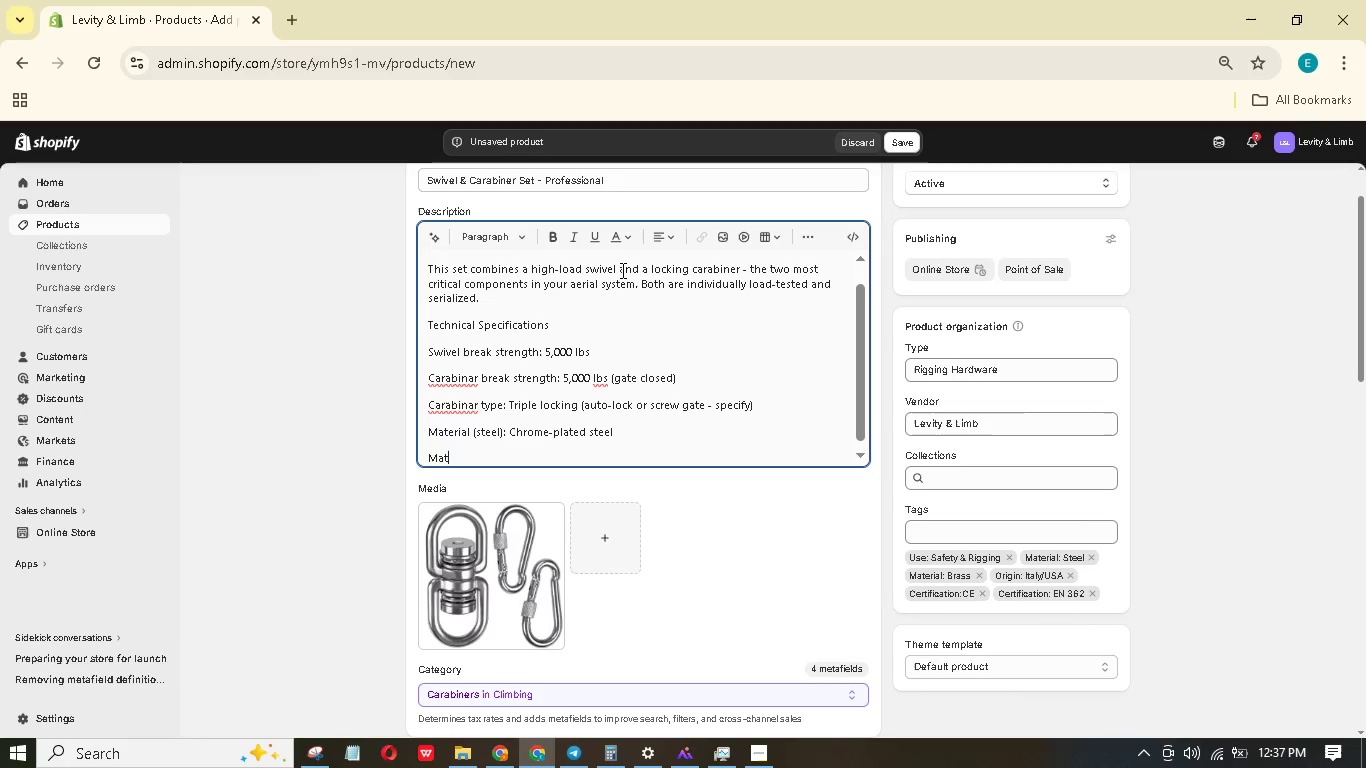 
type(material)
 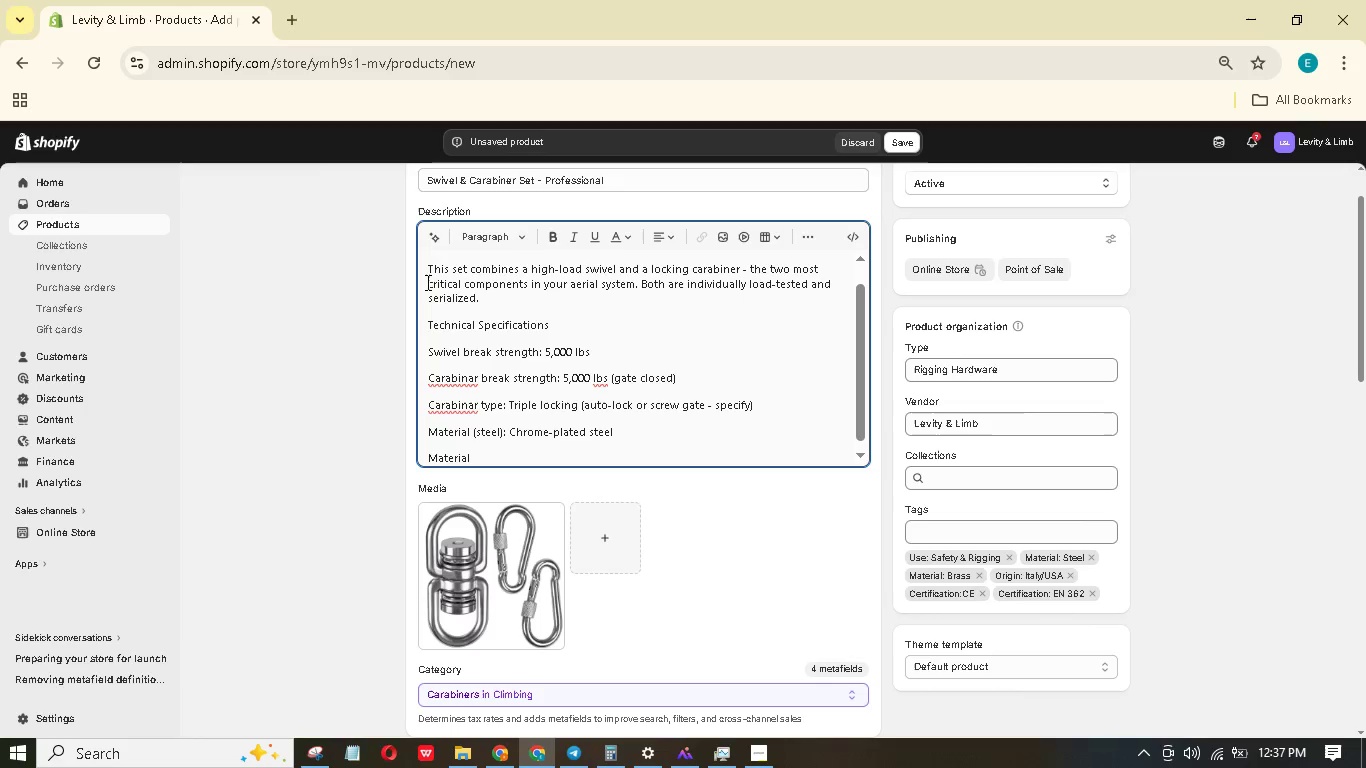 
wait(5.31)
 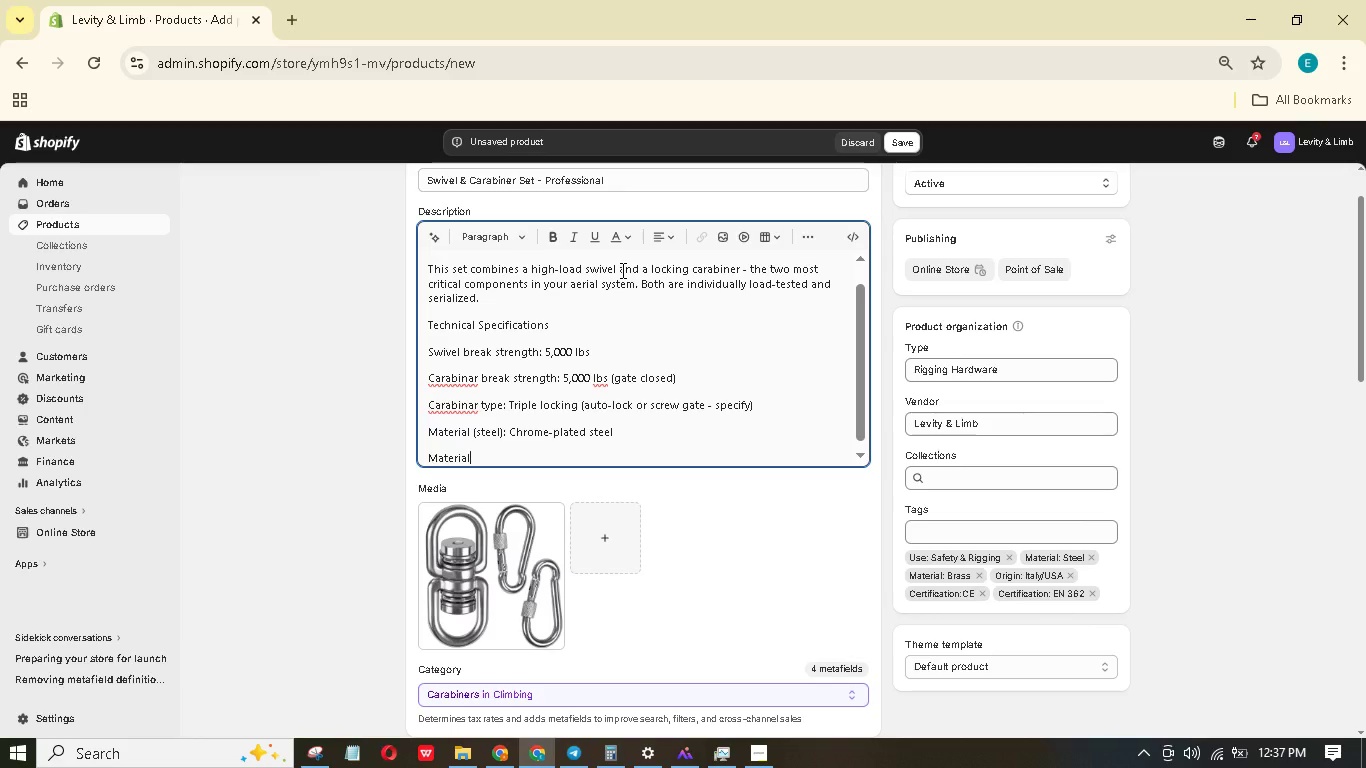 
left_click([473, 383])
 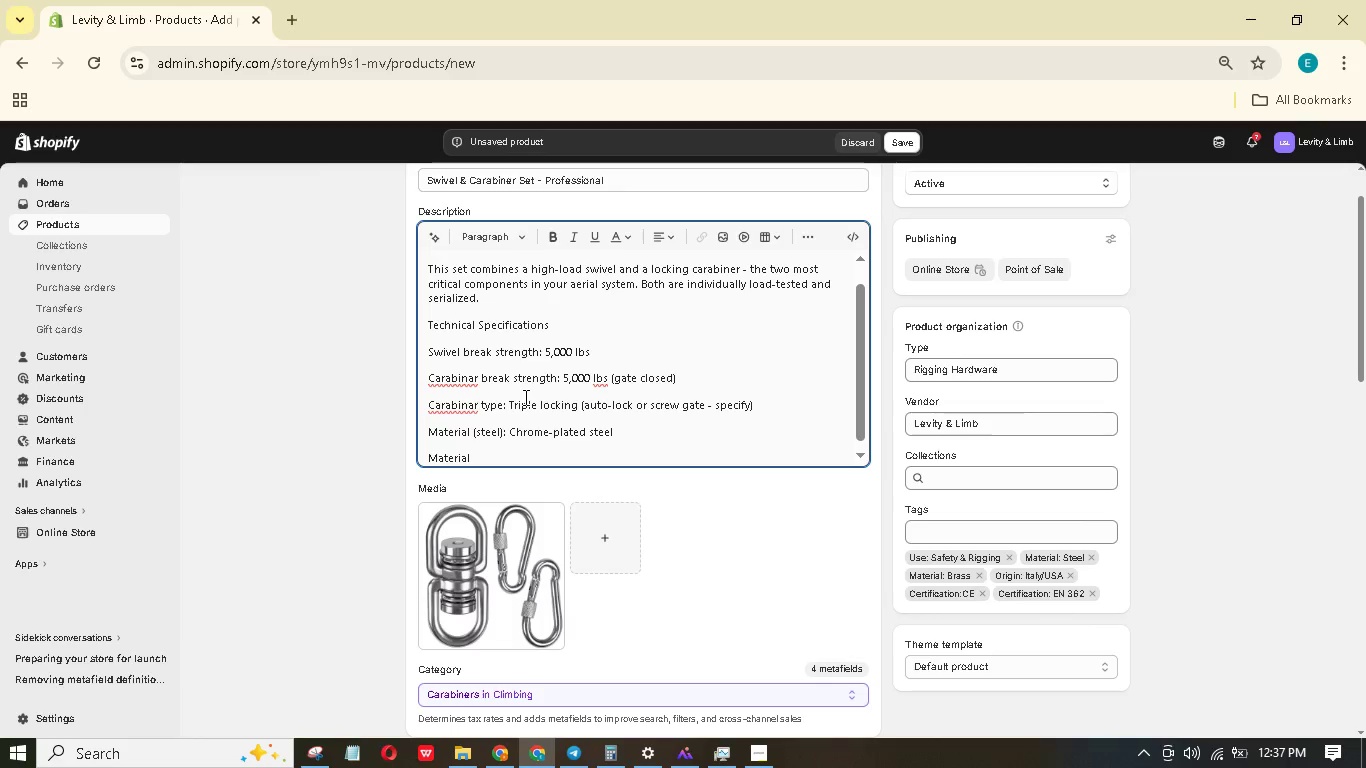 
key(Backspace)
 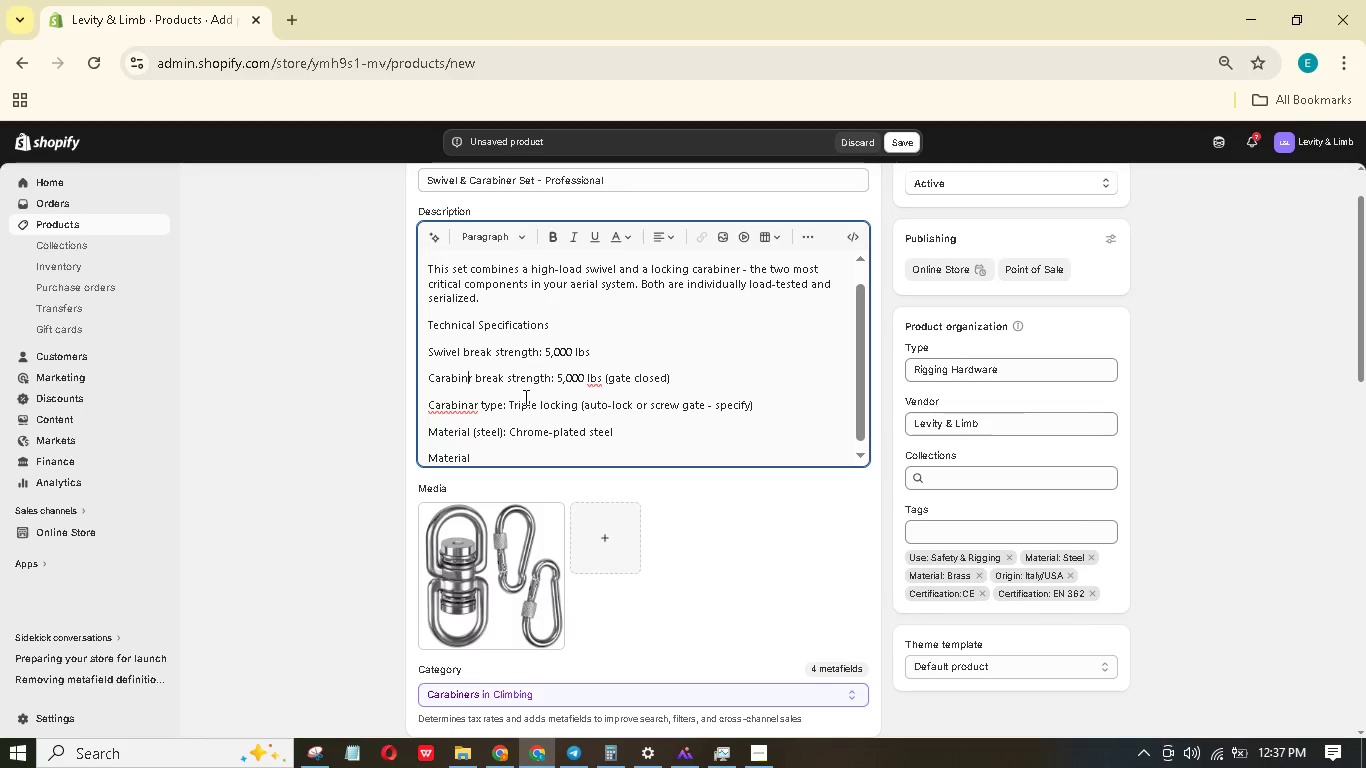 
key(E)
 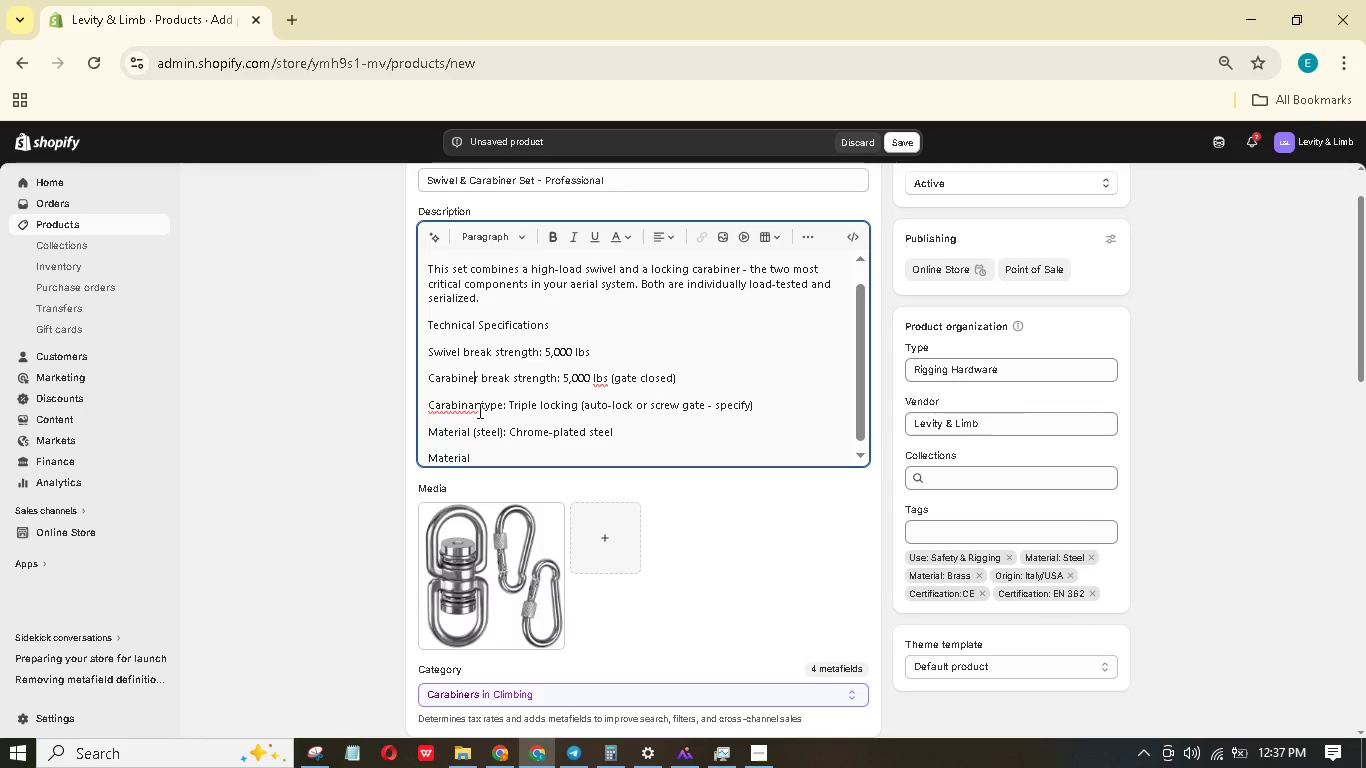 
left_click([476, 409])
 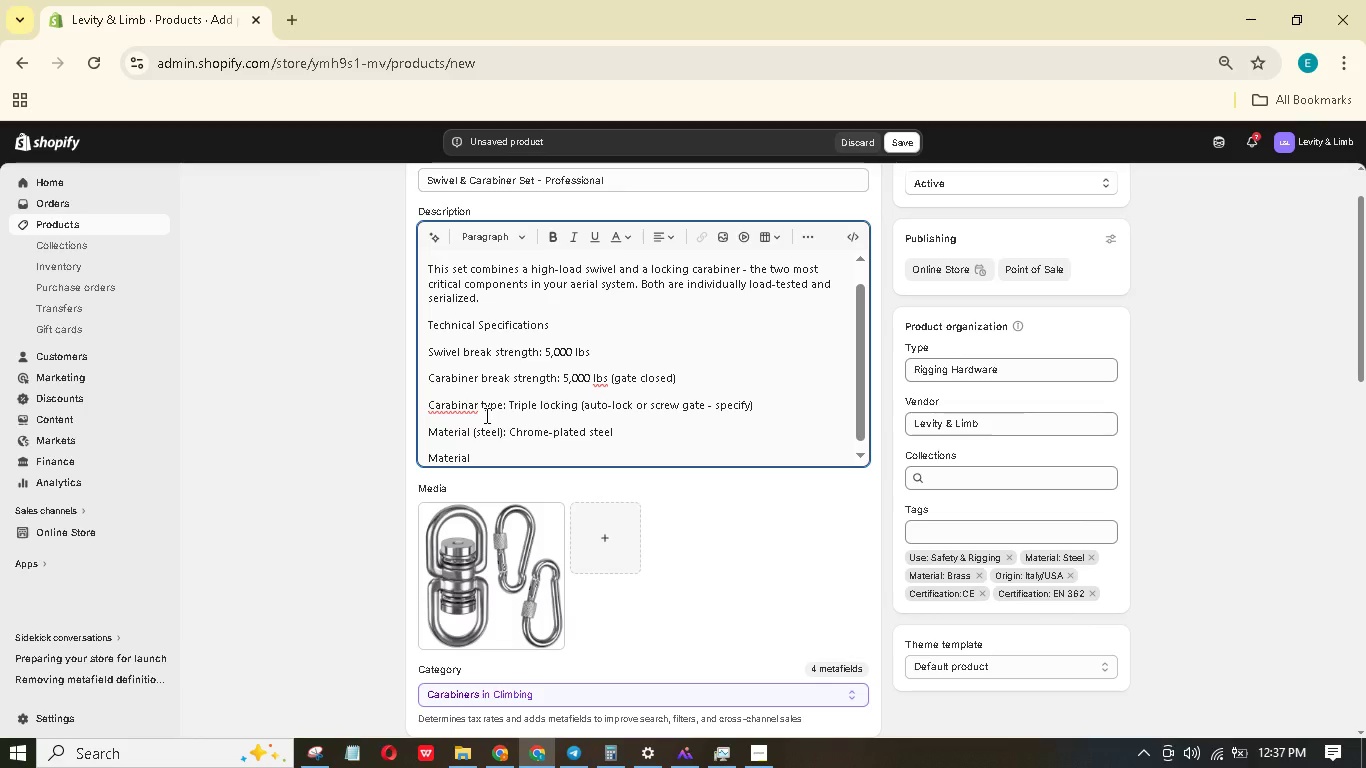 
key(ArrowLeft)
 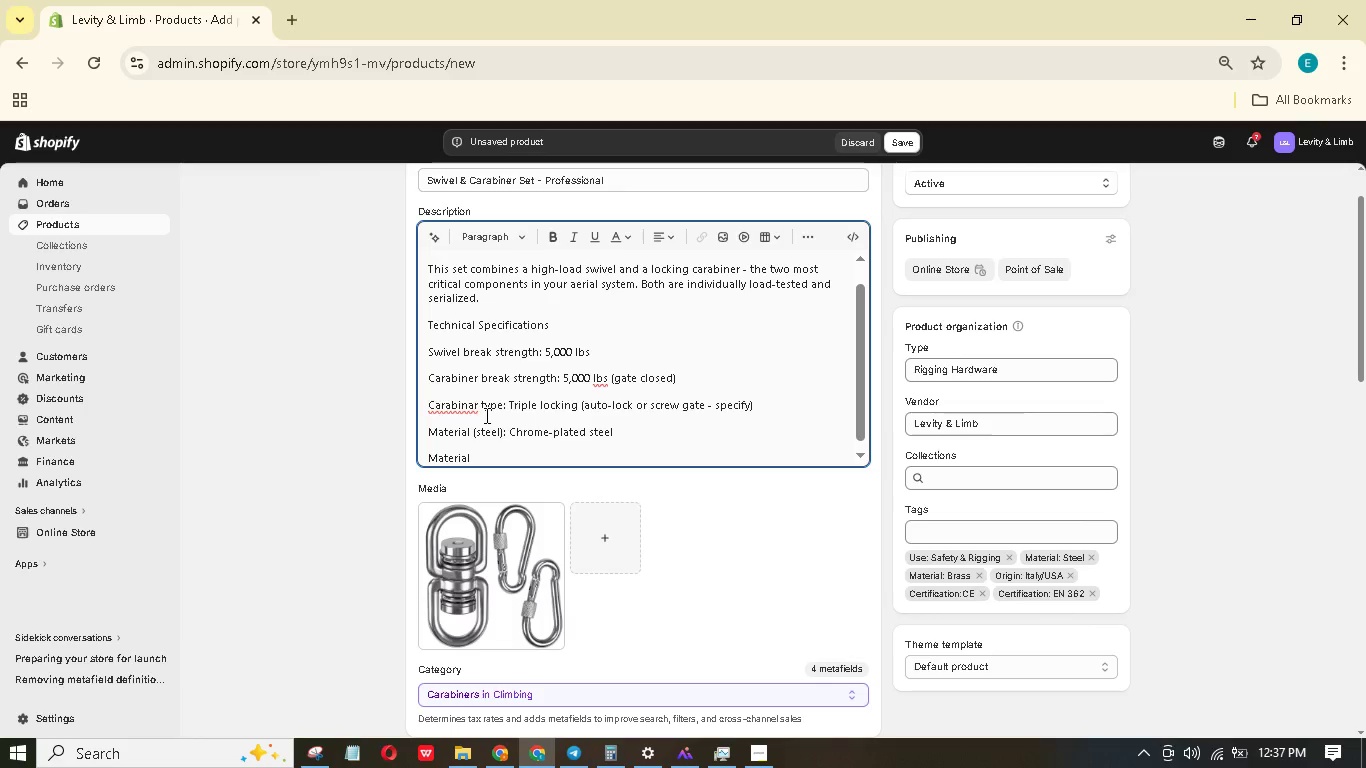 
key(Backspace)
 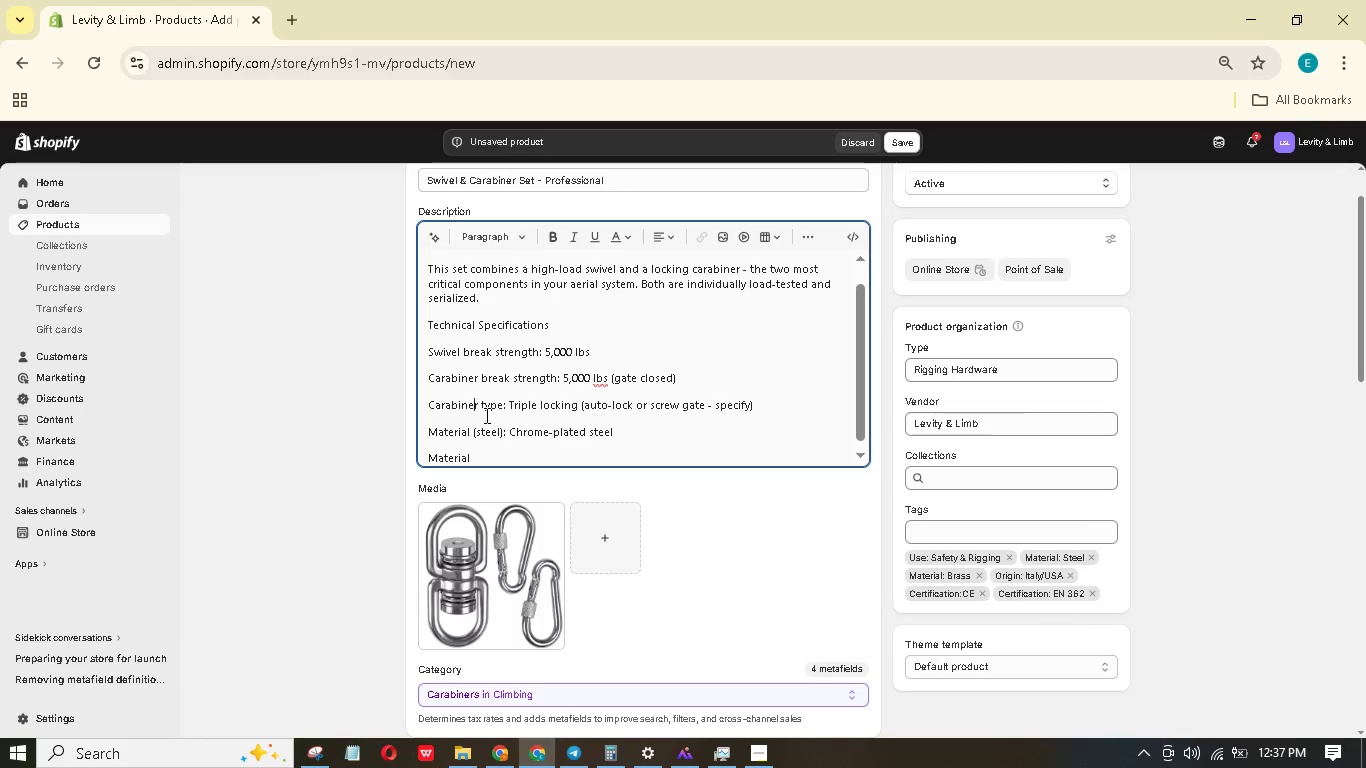 
key(E)
 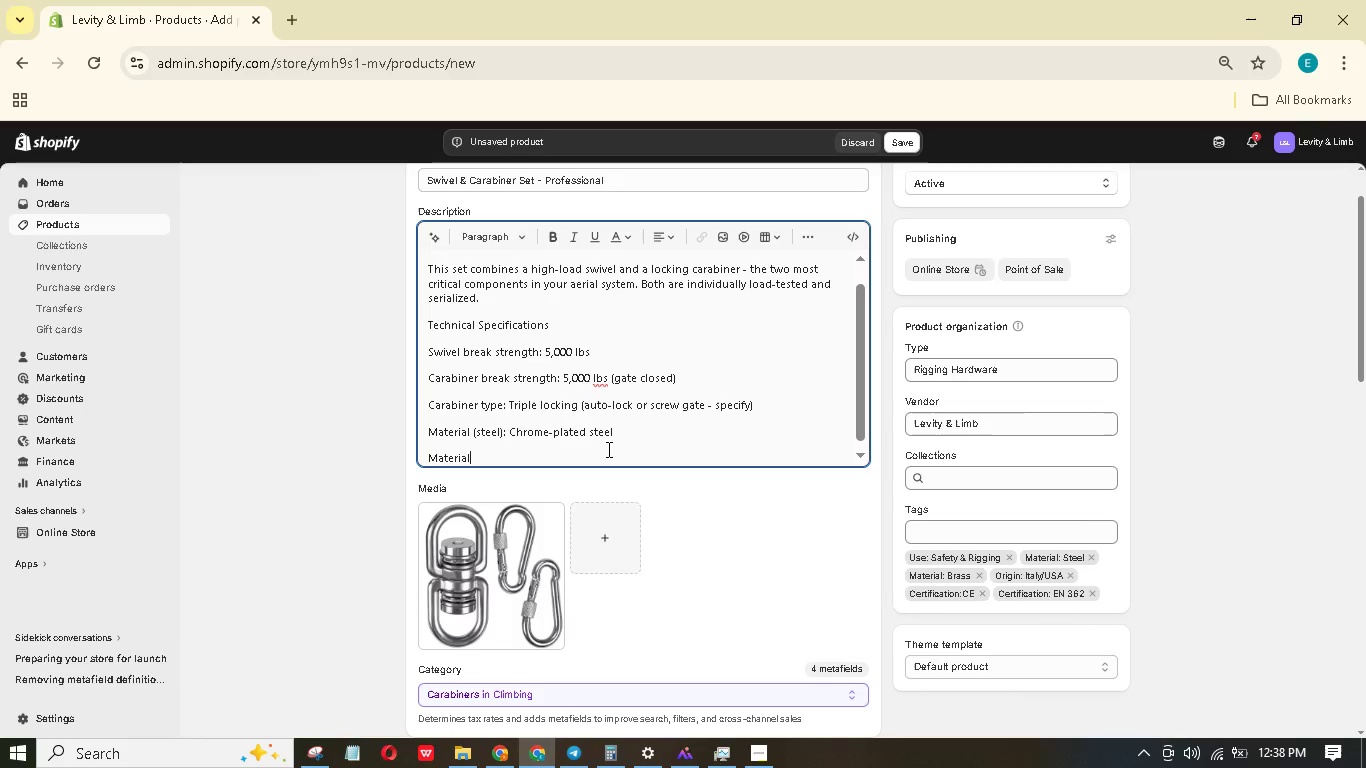 
type( (B)
key(Backspace)
type(c)
key(Backspace)
type(brass): SOLId brass, non-magnetic)
 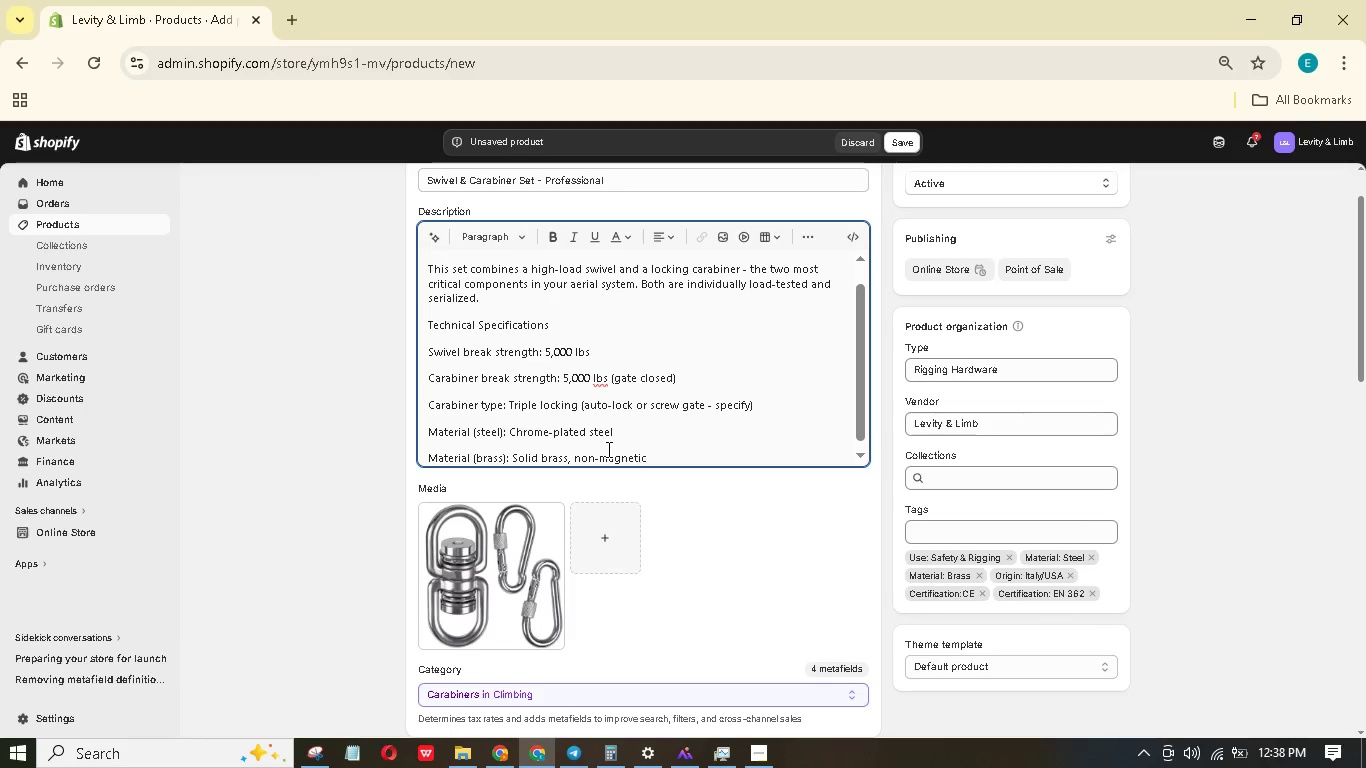 
key(Enter)
 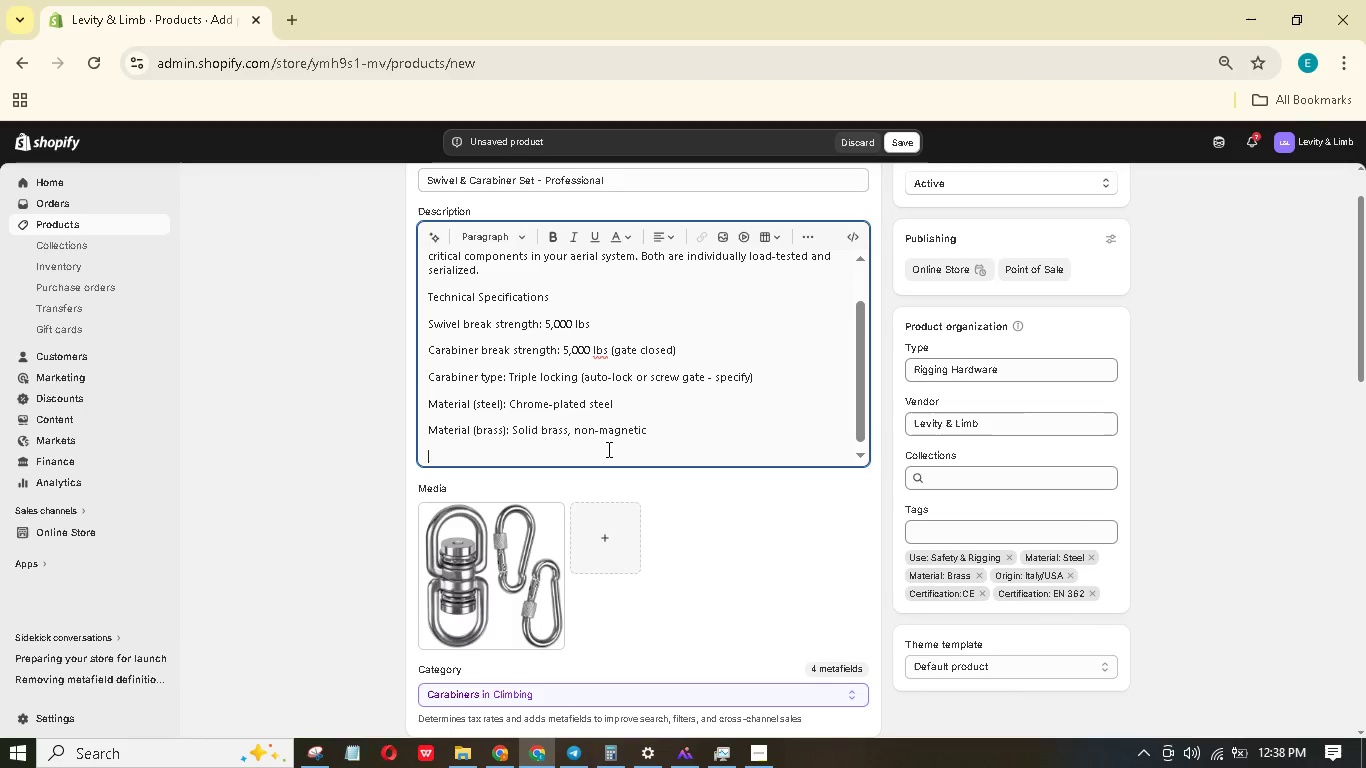 
type(Wht's INCLuded:)
key(Backspace)
 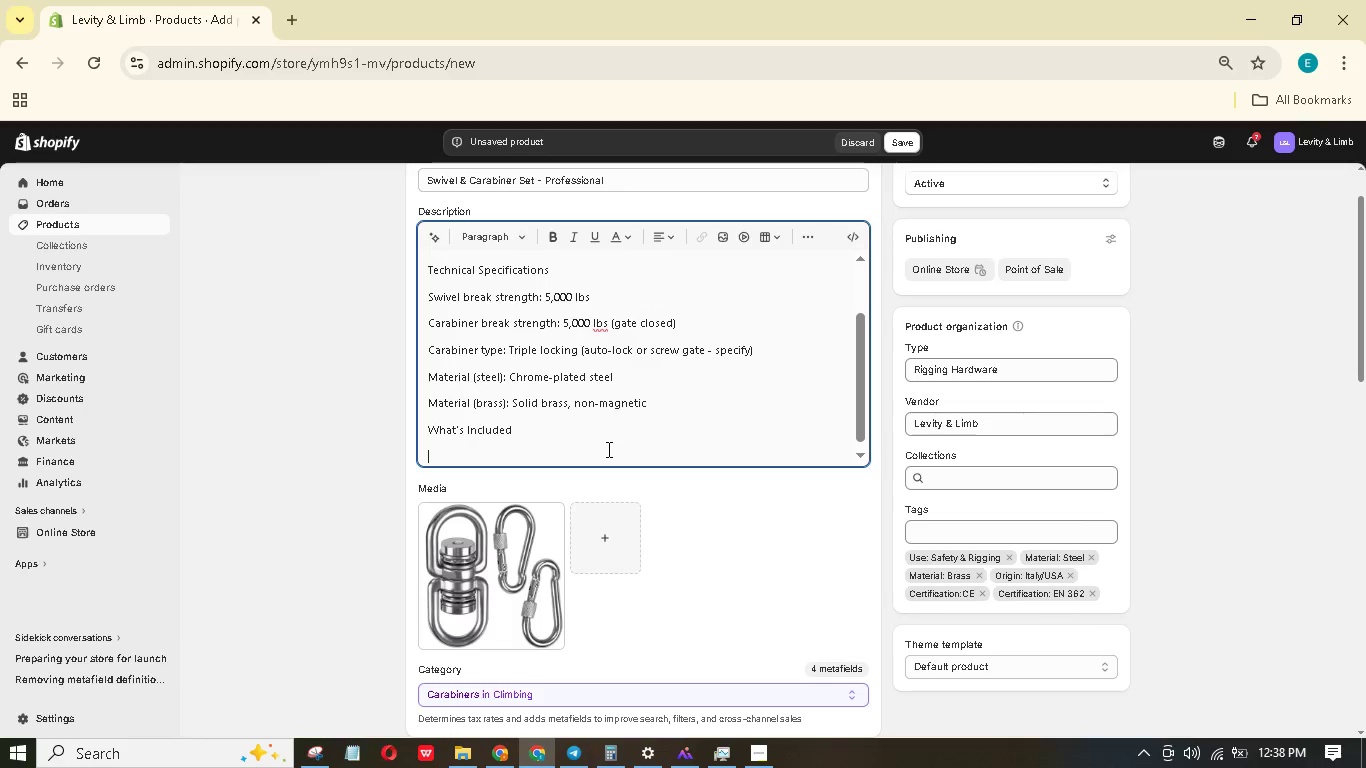 
hold_key(key=A, duration=0.34)
 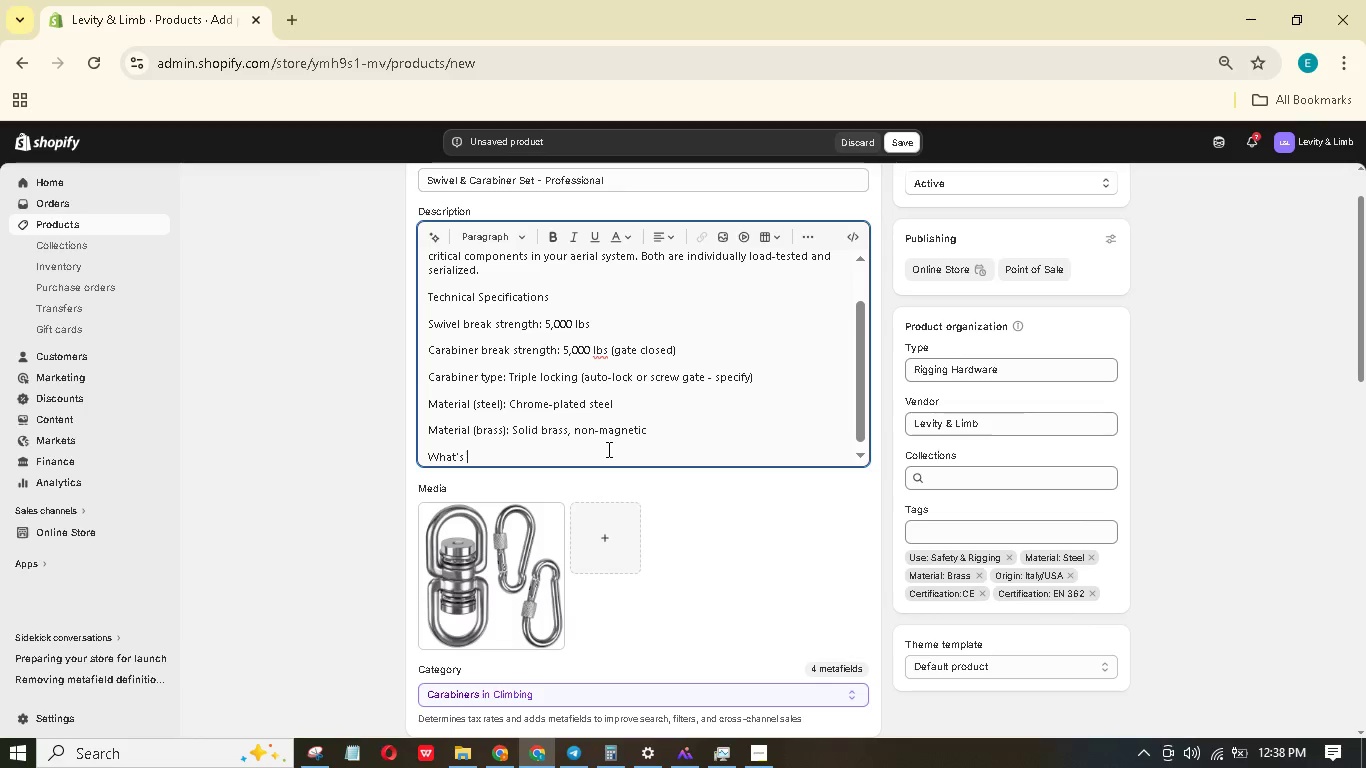 
key(Enter)
 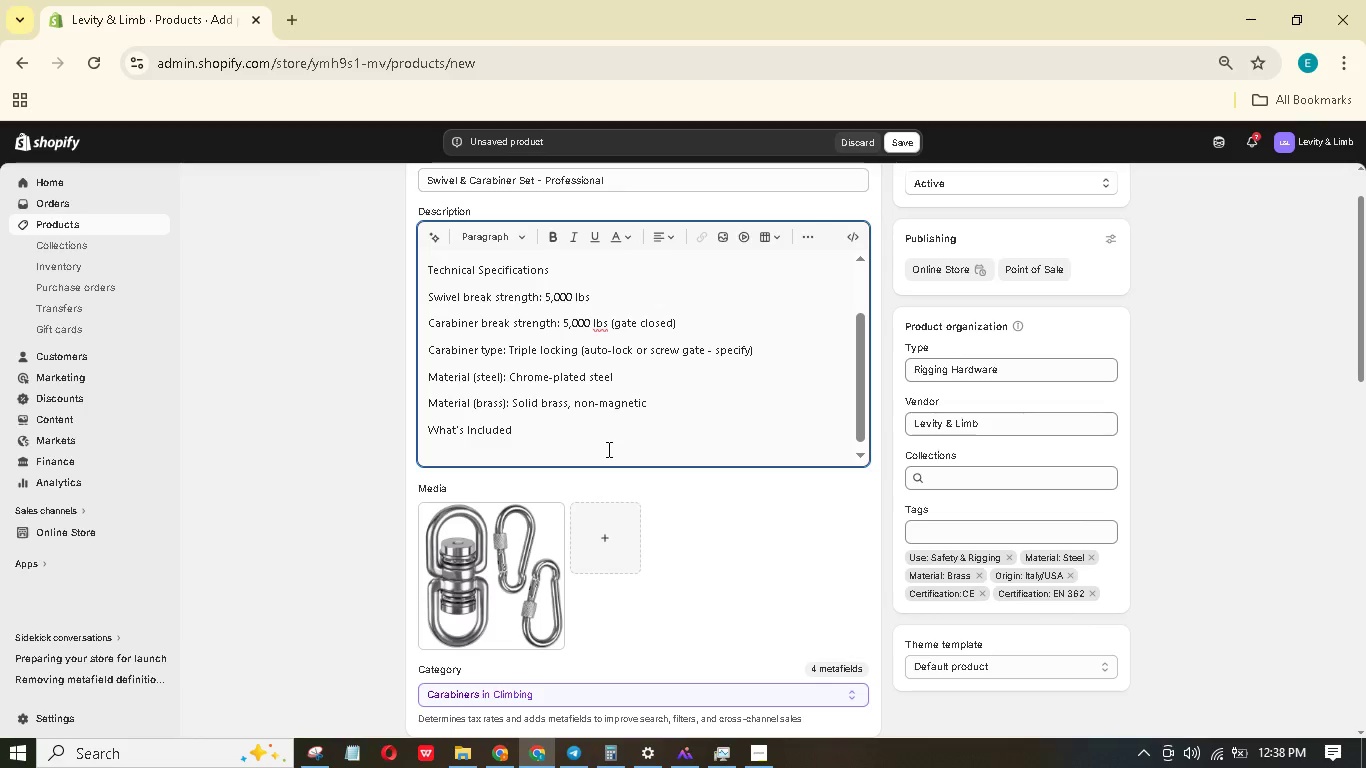 
type(1 x professional swivel (^0 rotation))
 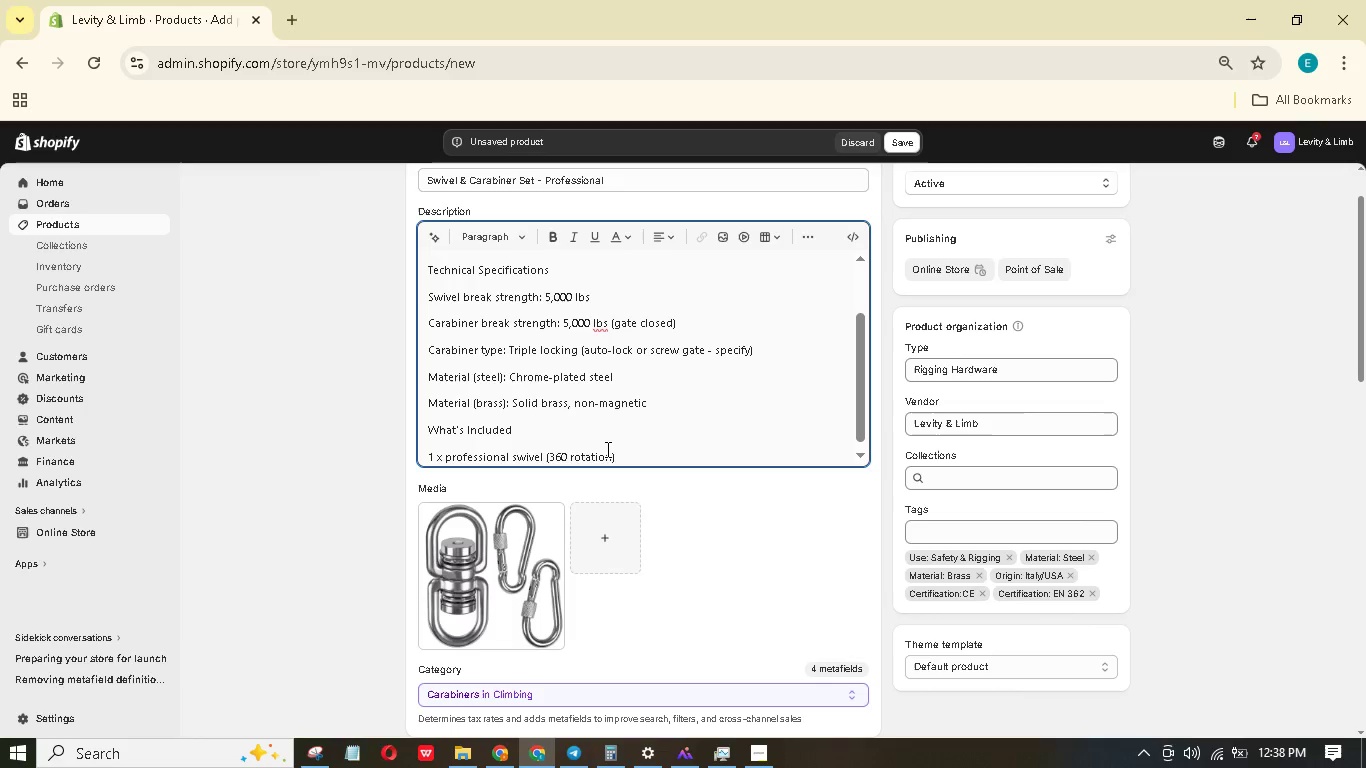 
 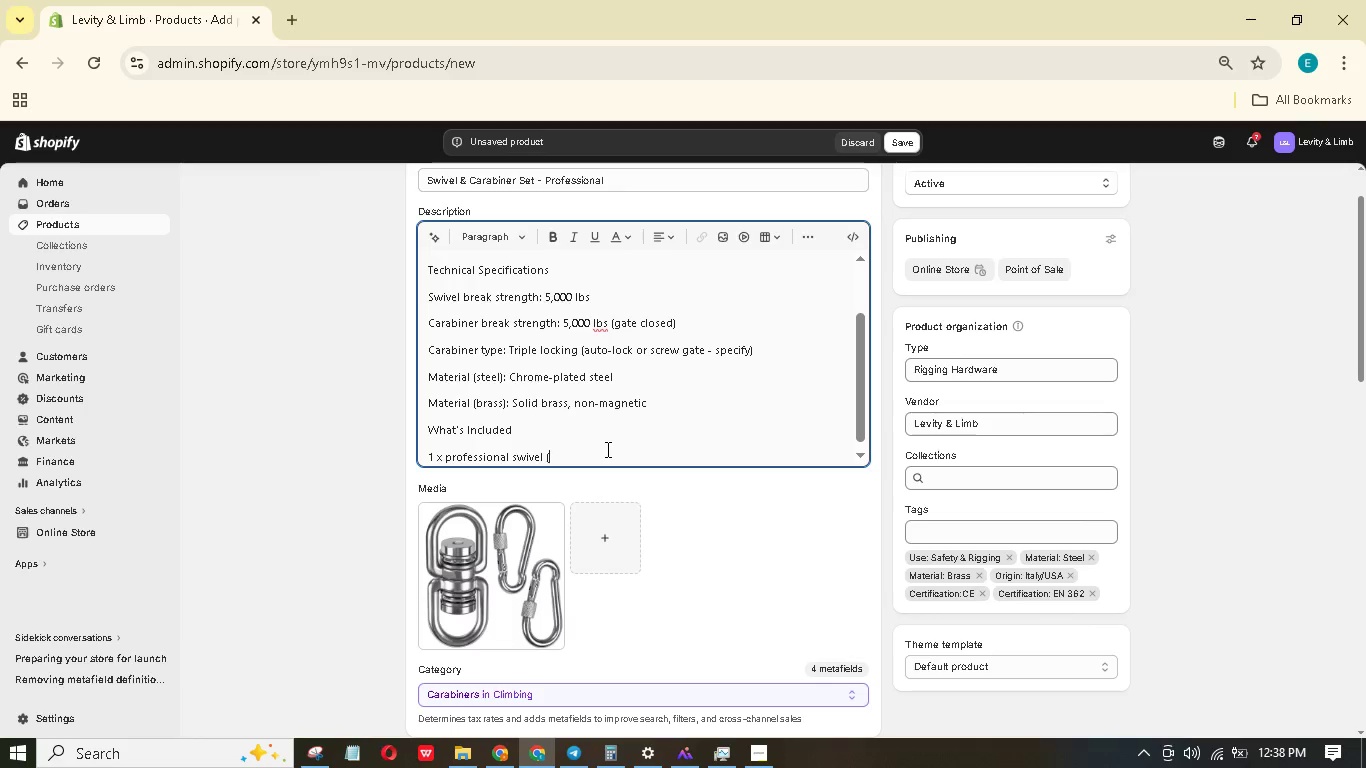 
hold_key(key=3, duration=0.33)
 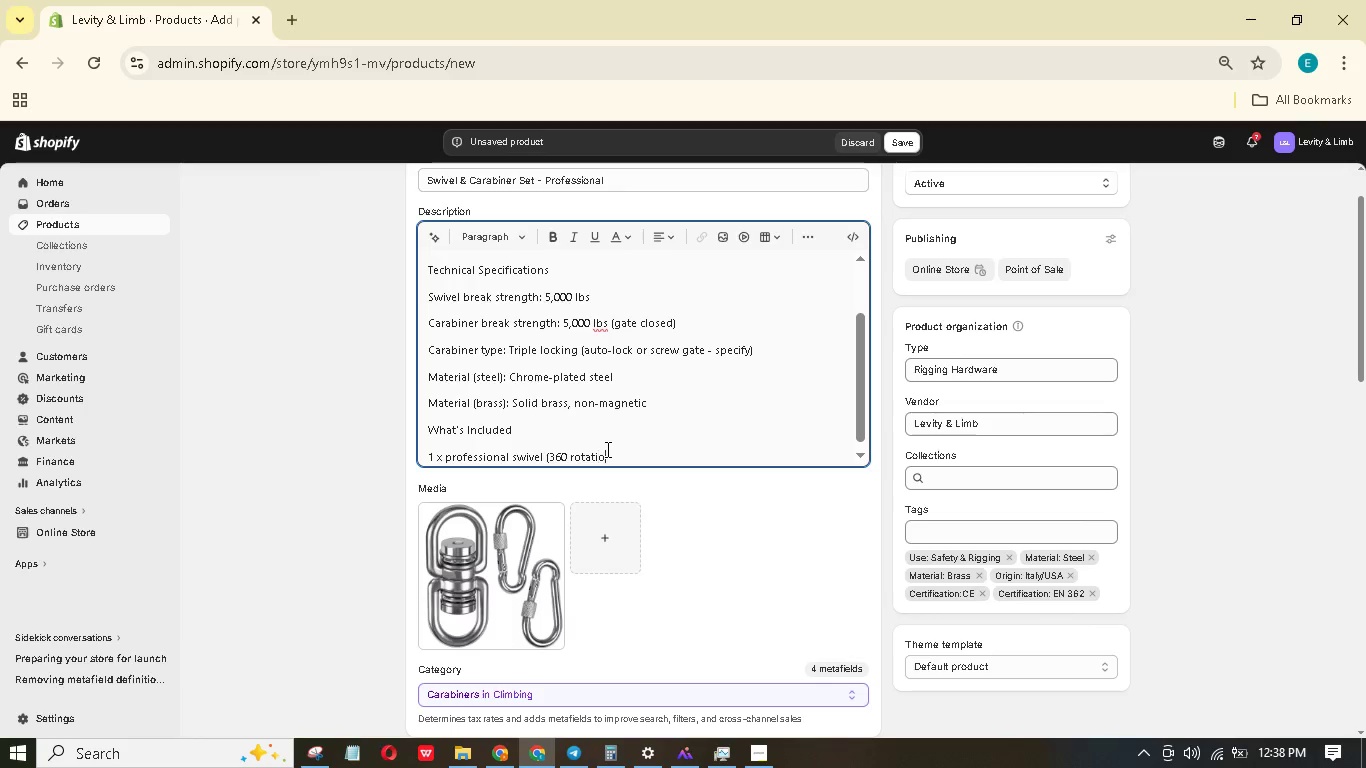 
key(Enter)
 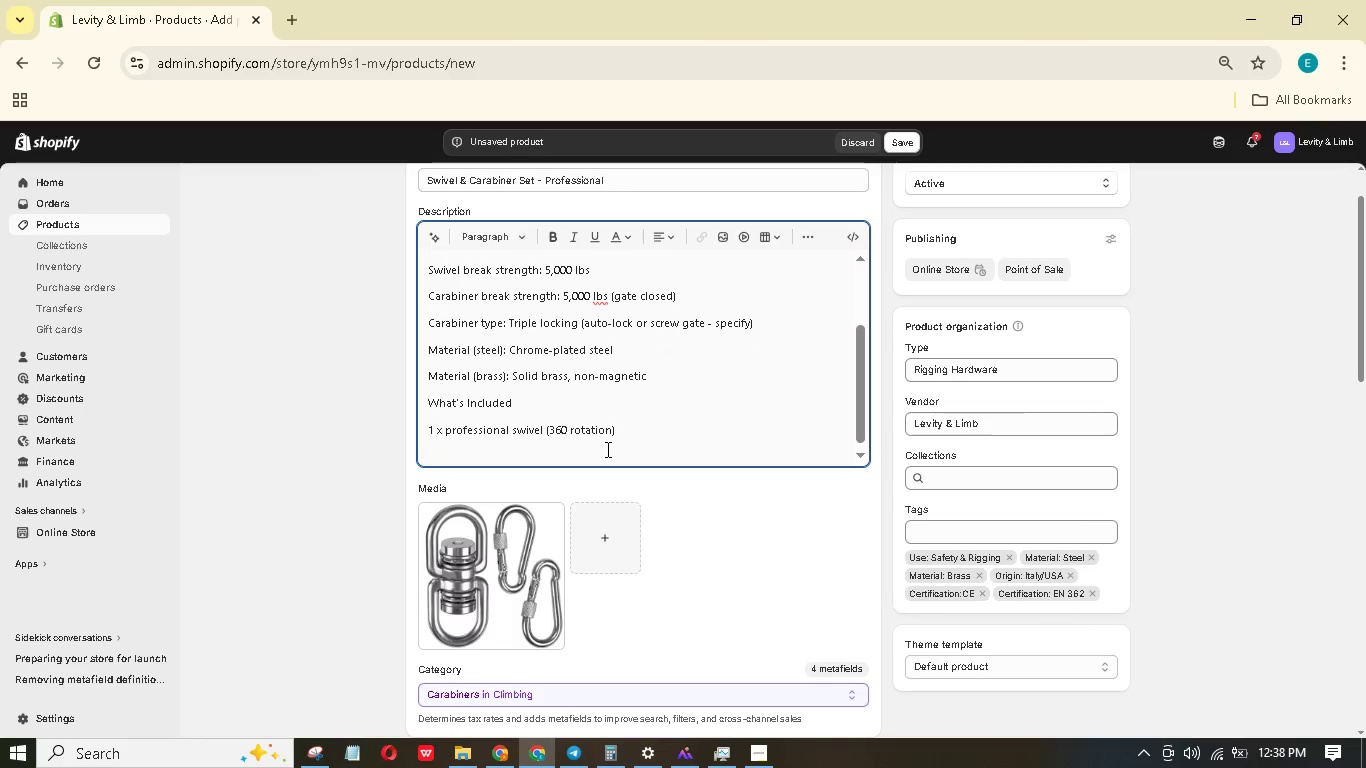 
type(1 x locking carabinr (our finish choice))
 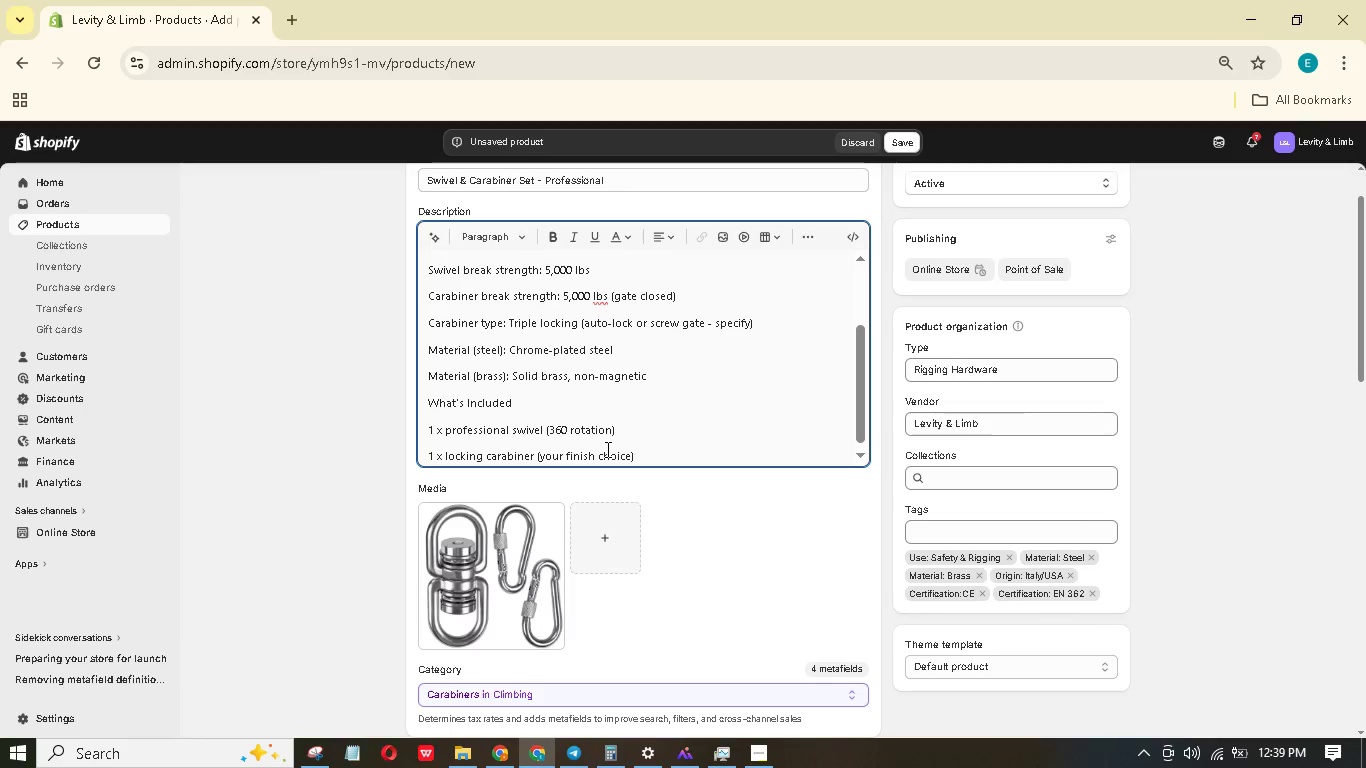 
 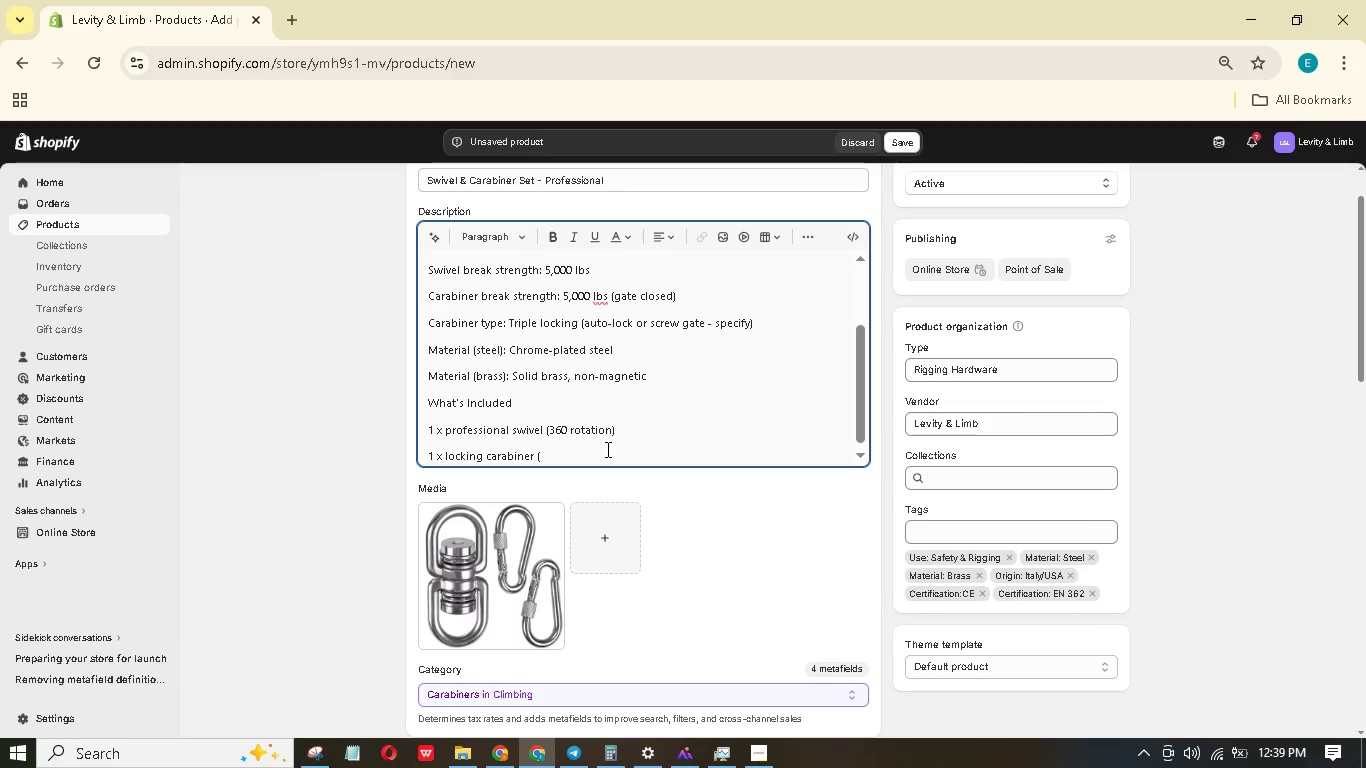 
hold_key(key=Y, duration=0.34)
 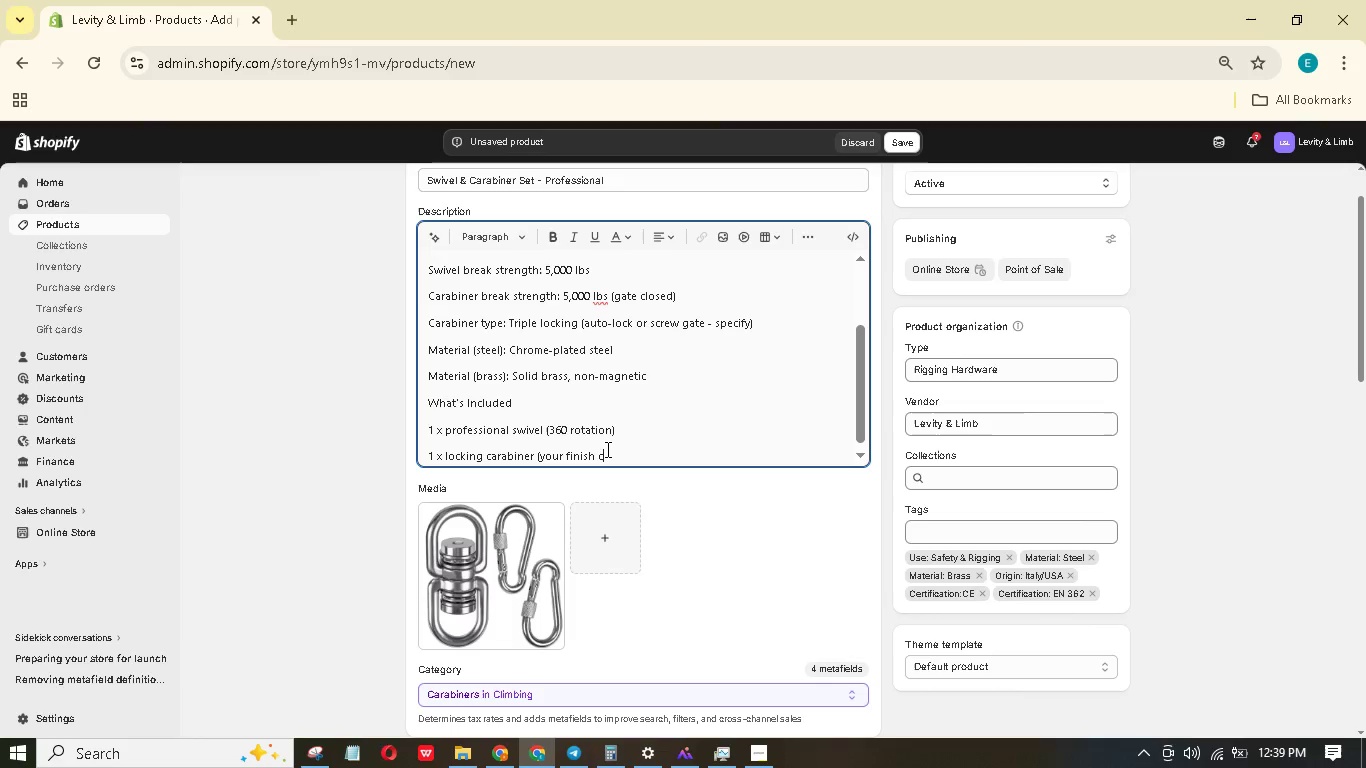 
key(Enter)
 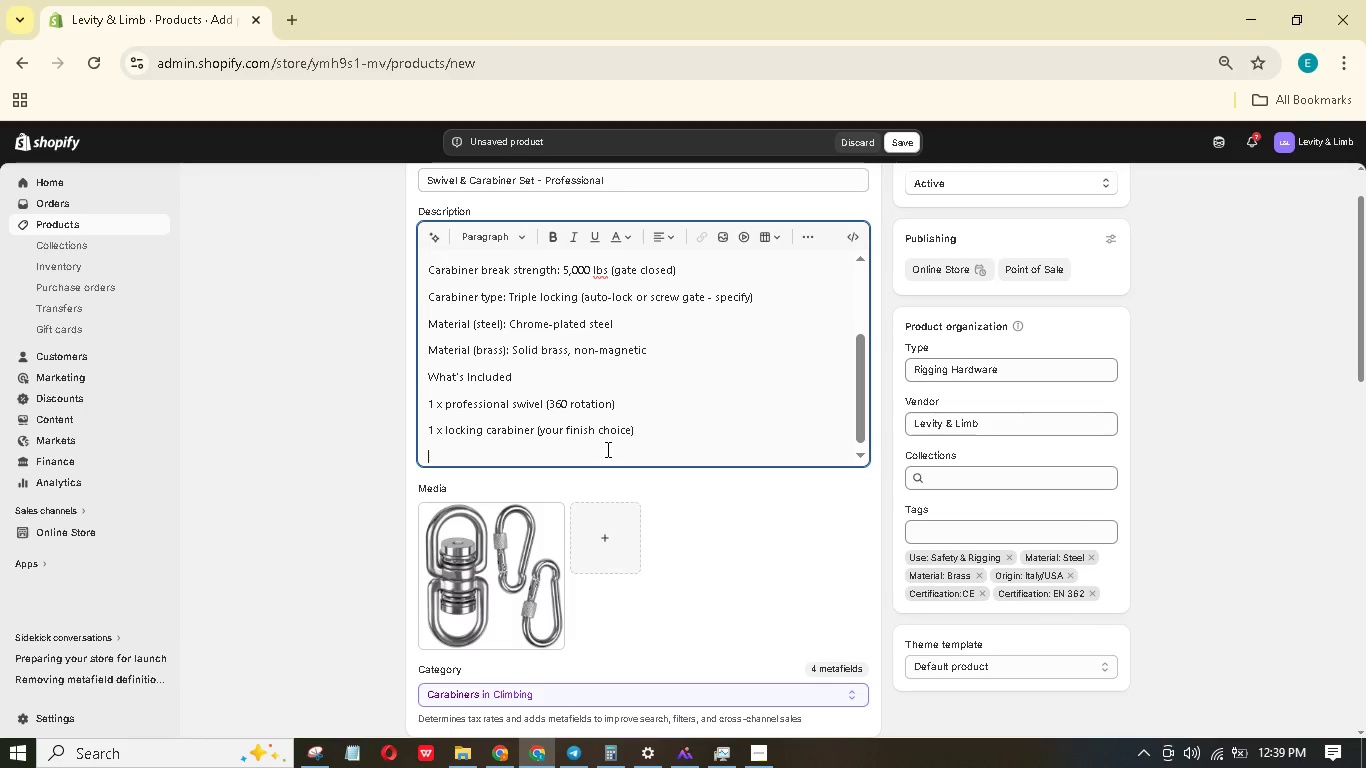 
type(Load tet certificte ith erial number)
 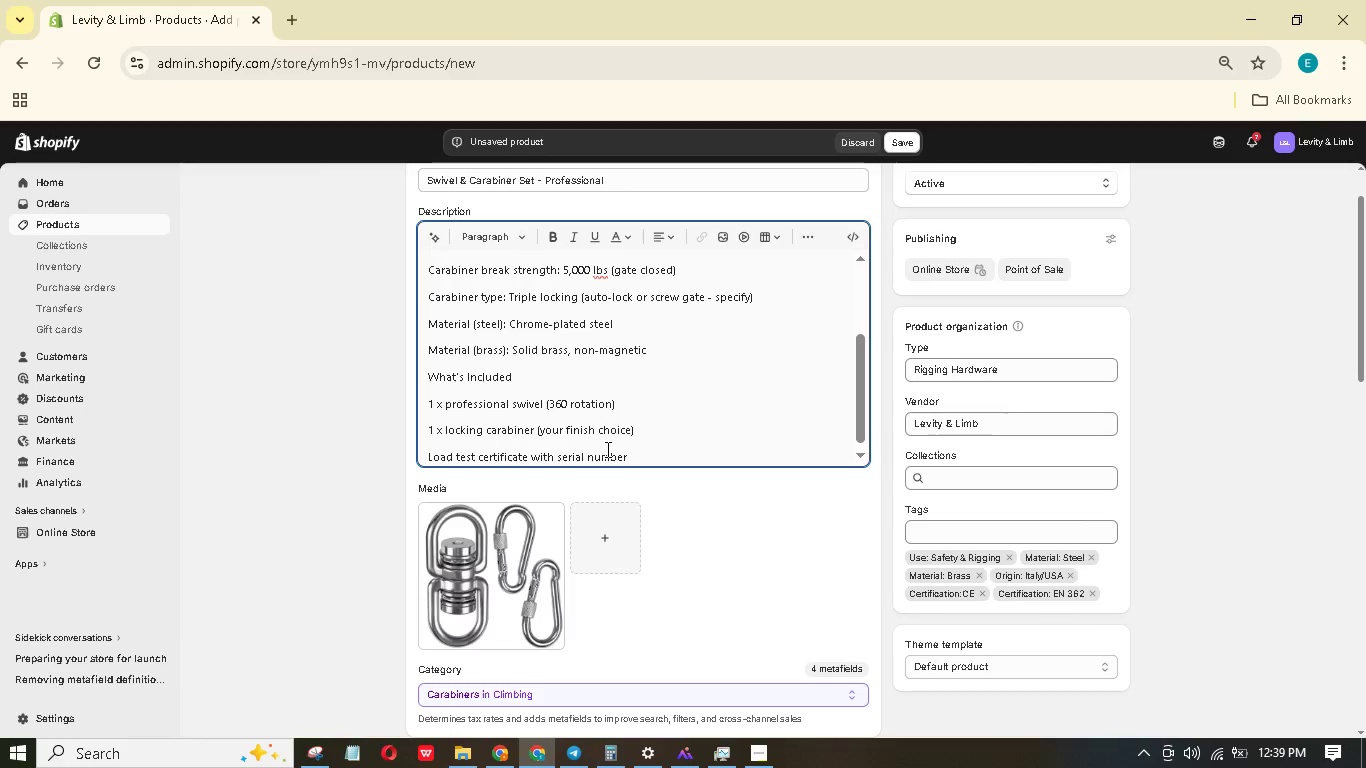 
hold_key(key=S, duration=0.33)
 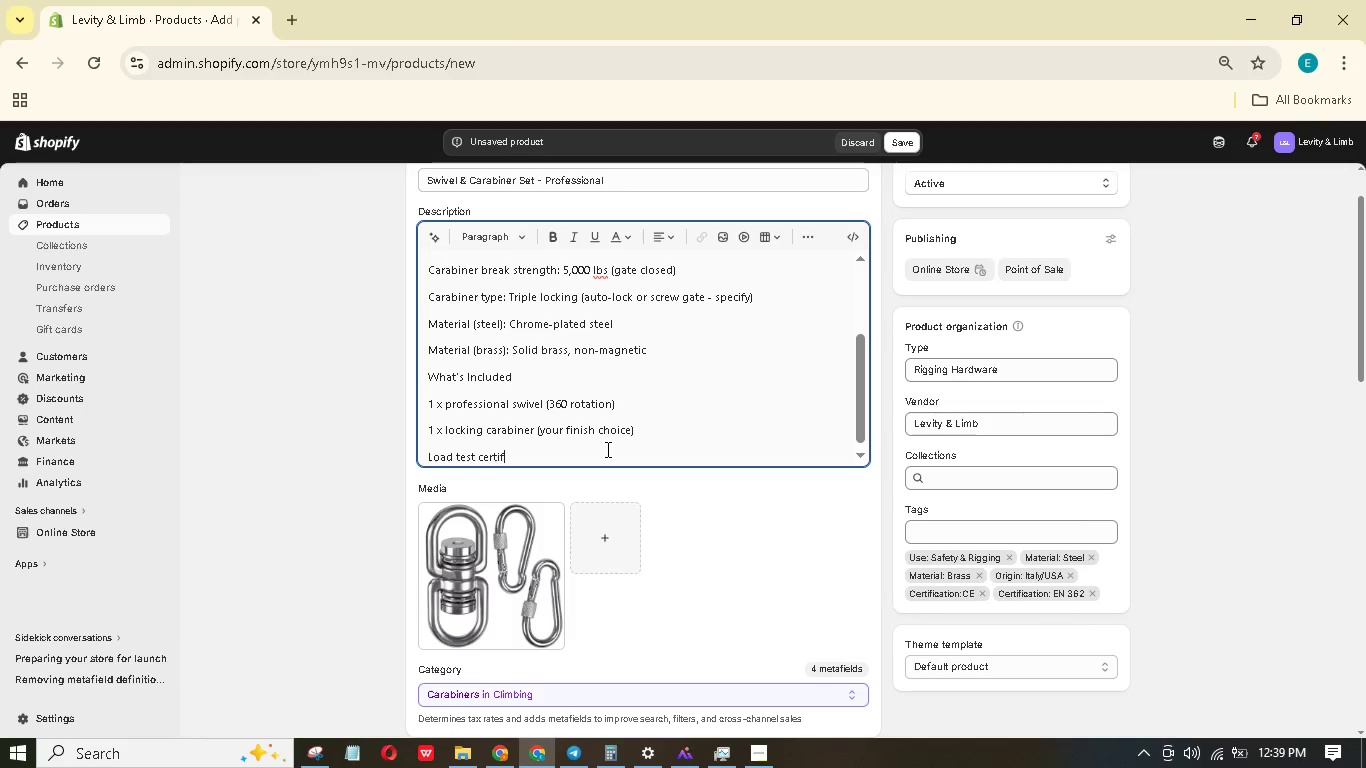 
hold_key(key=W, duration=0.45)
 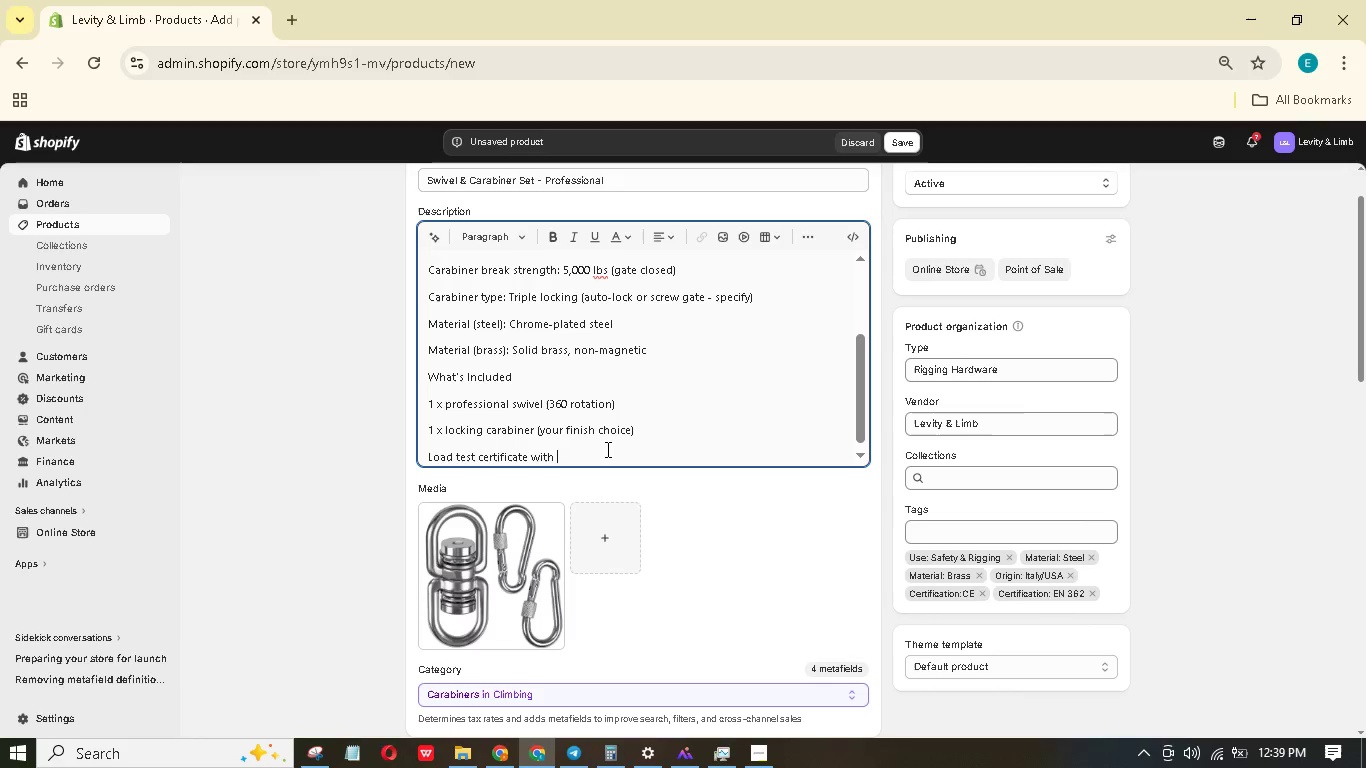 
hold_key(key=S, duration=0.31)
 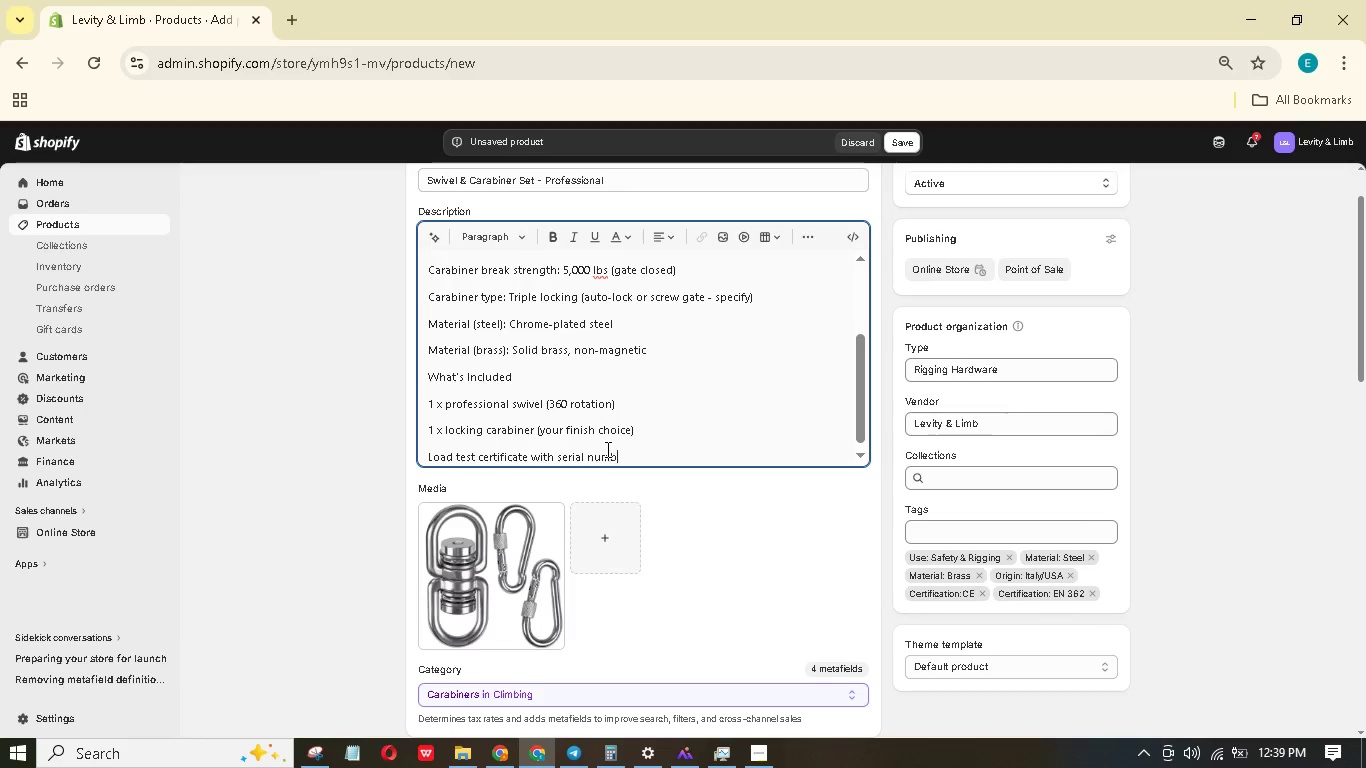 
key(Enter)
 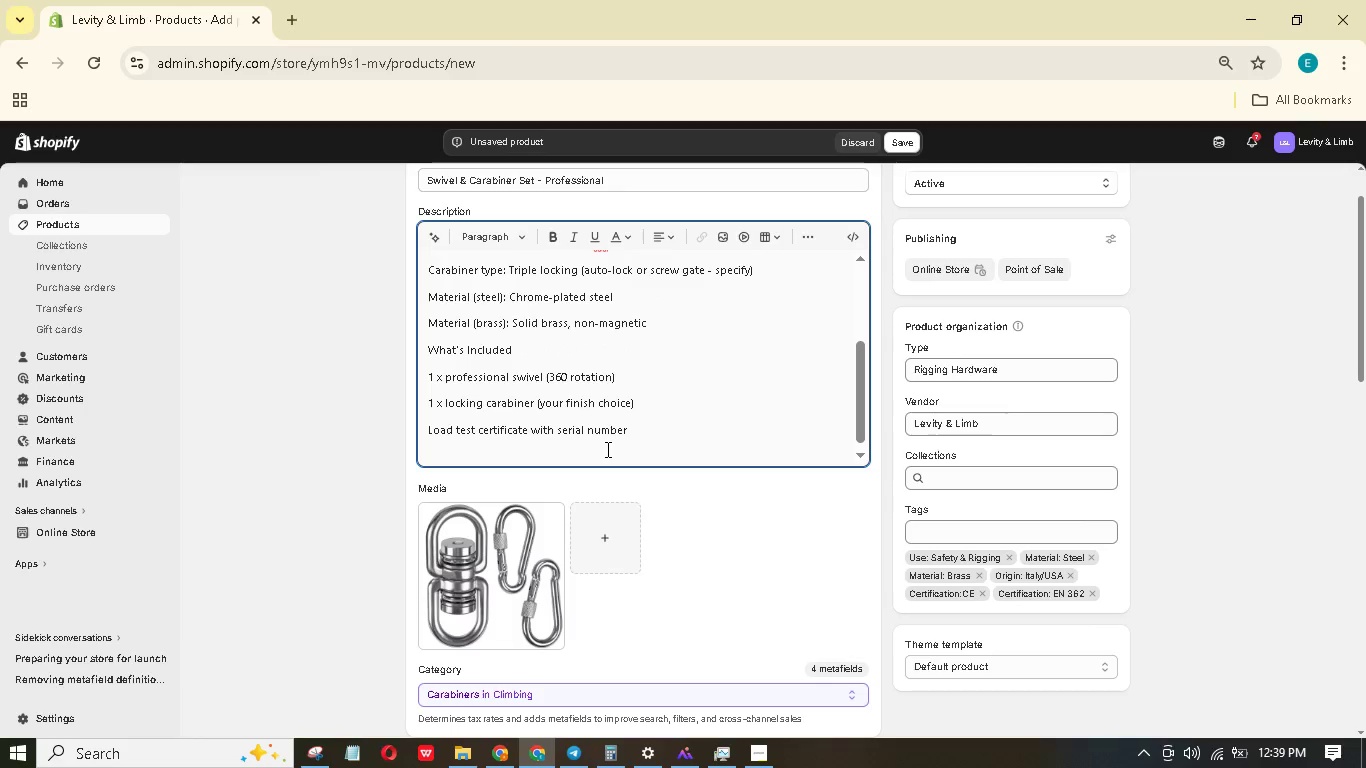 
type(Safety Certifictins)
 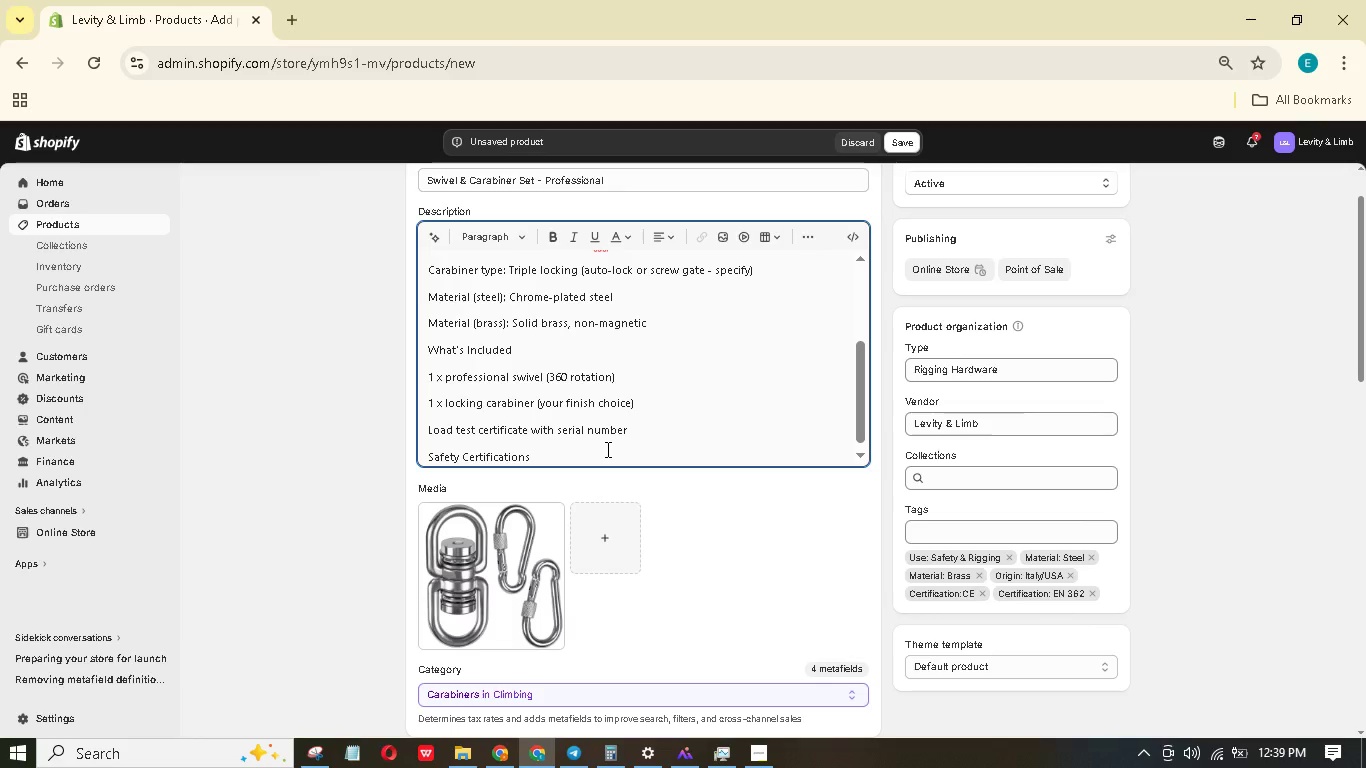 
 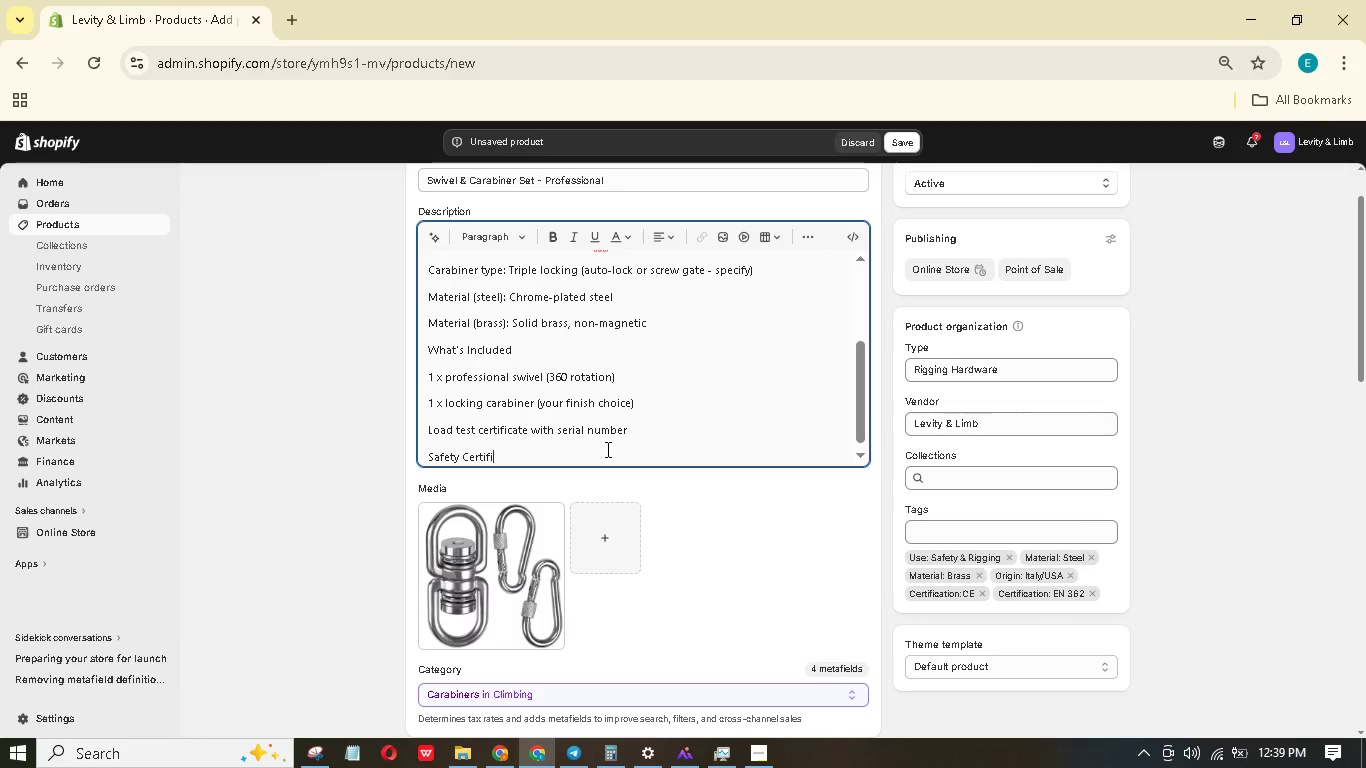 
hold_key(key=O, duration=0.31)
 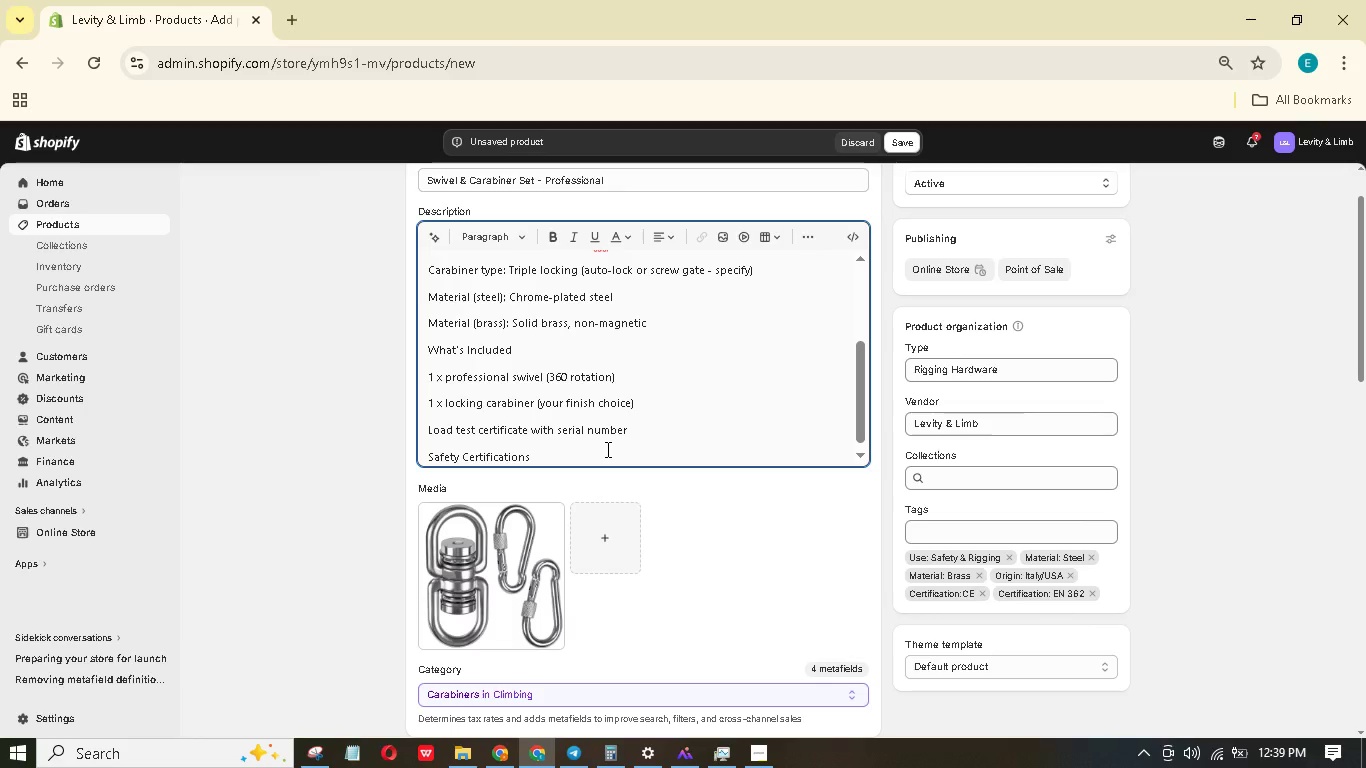 
key(Enter)
 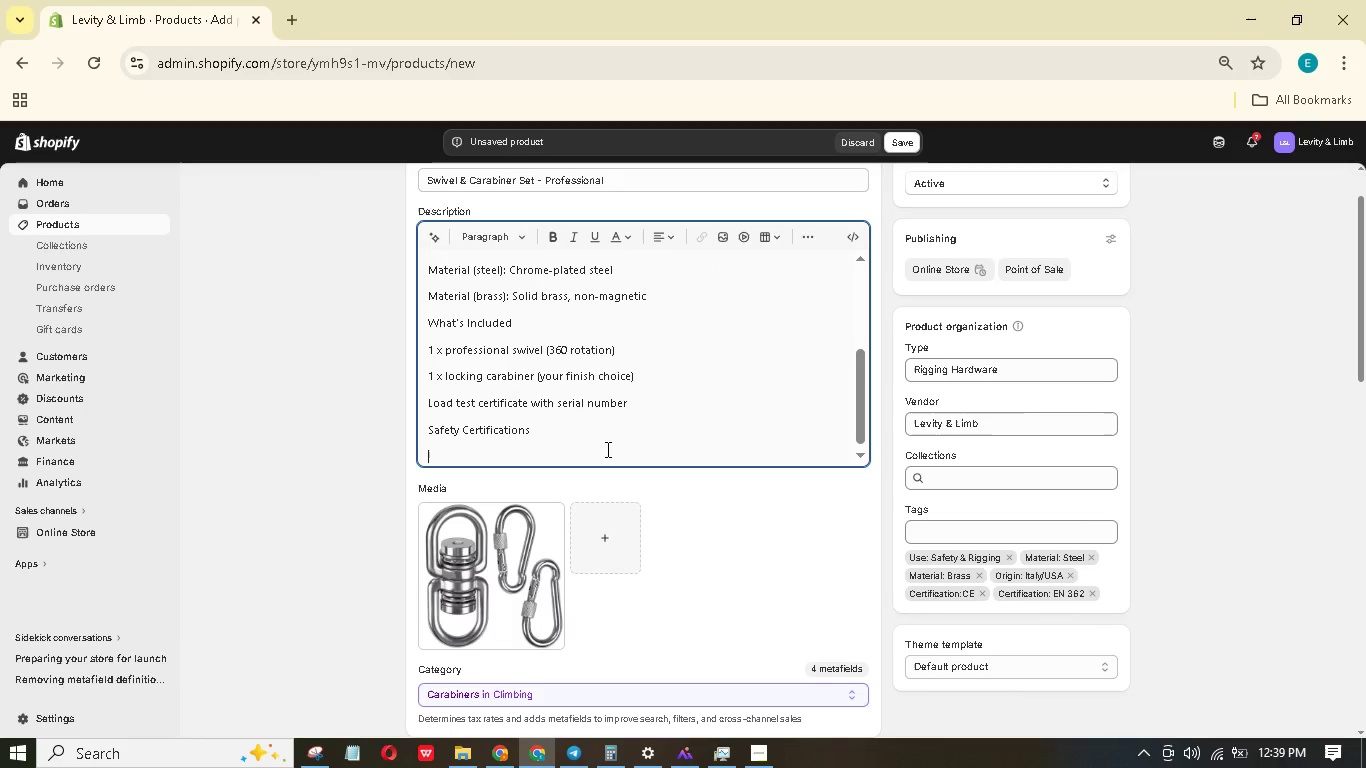 
type(EN)
key(Backspace)
type(N 362 (carabiner stadard))
 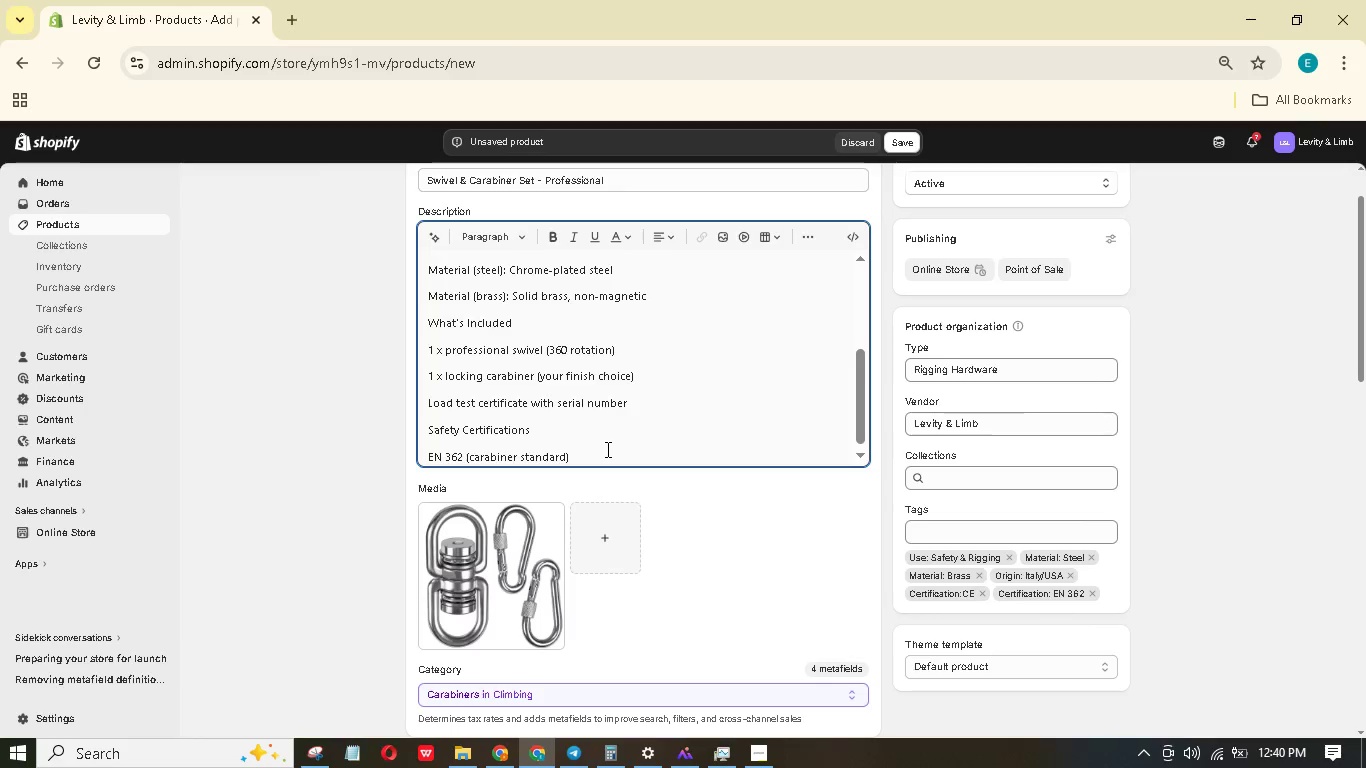 
key(Enter)
 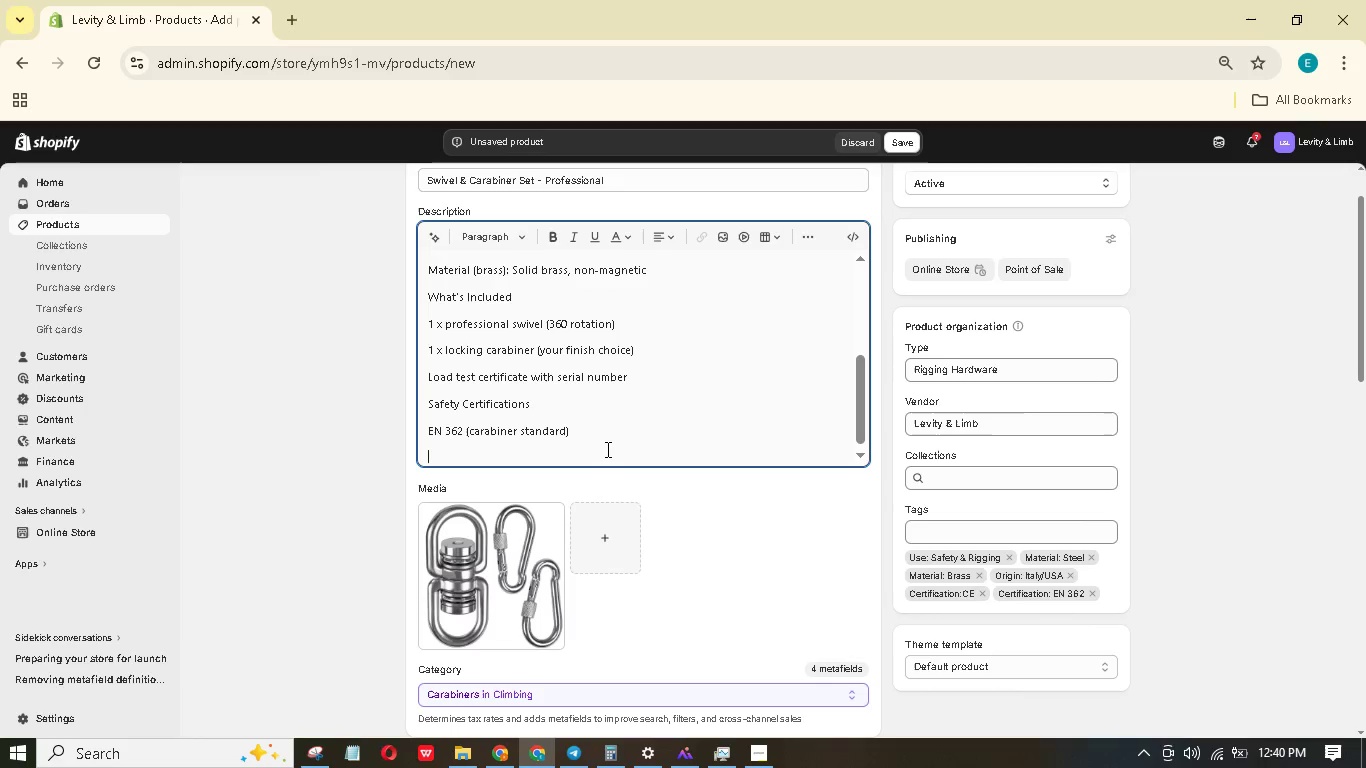 
type(CE mrked)
 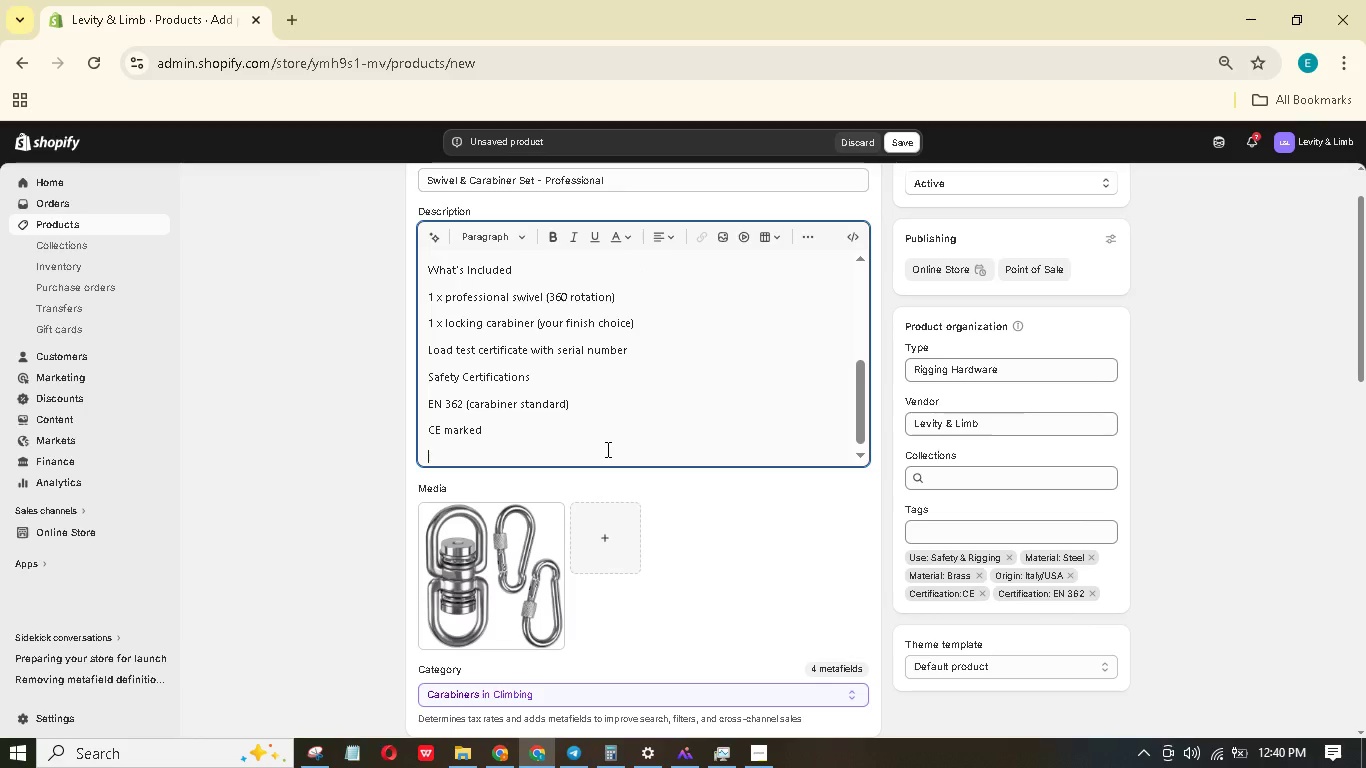 
hold_key(key=A, duration=0.31)
 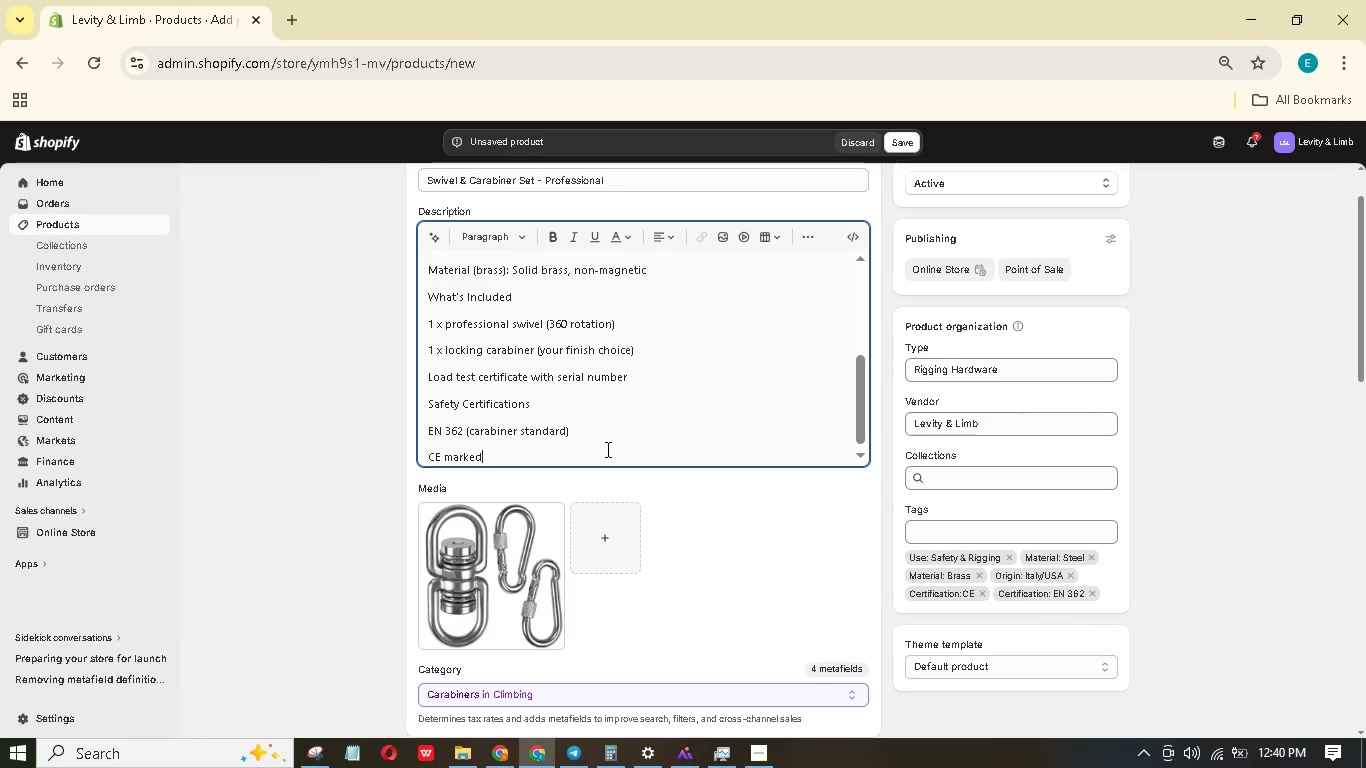 
key(Enter)
 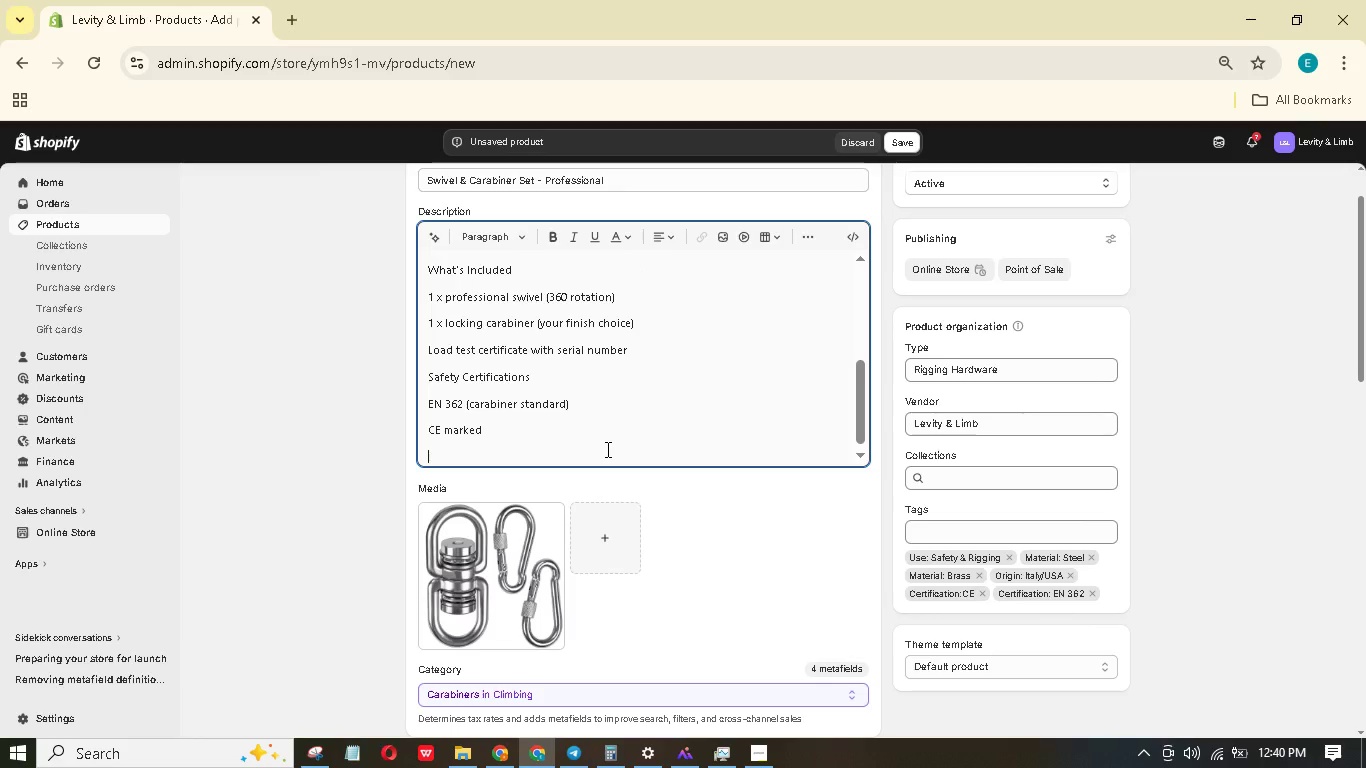 
type(NFPA 1983 (light use))
 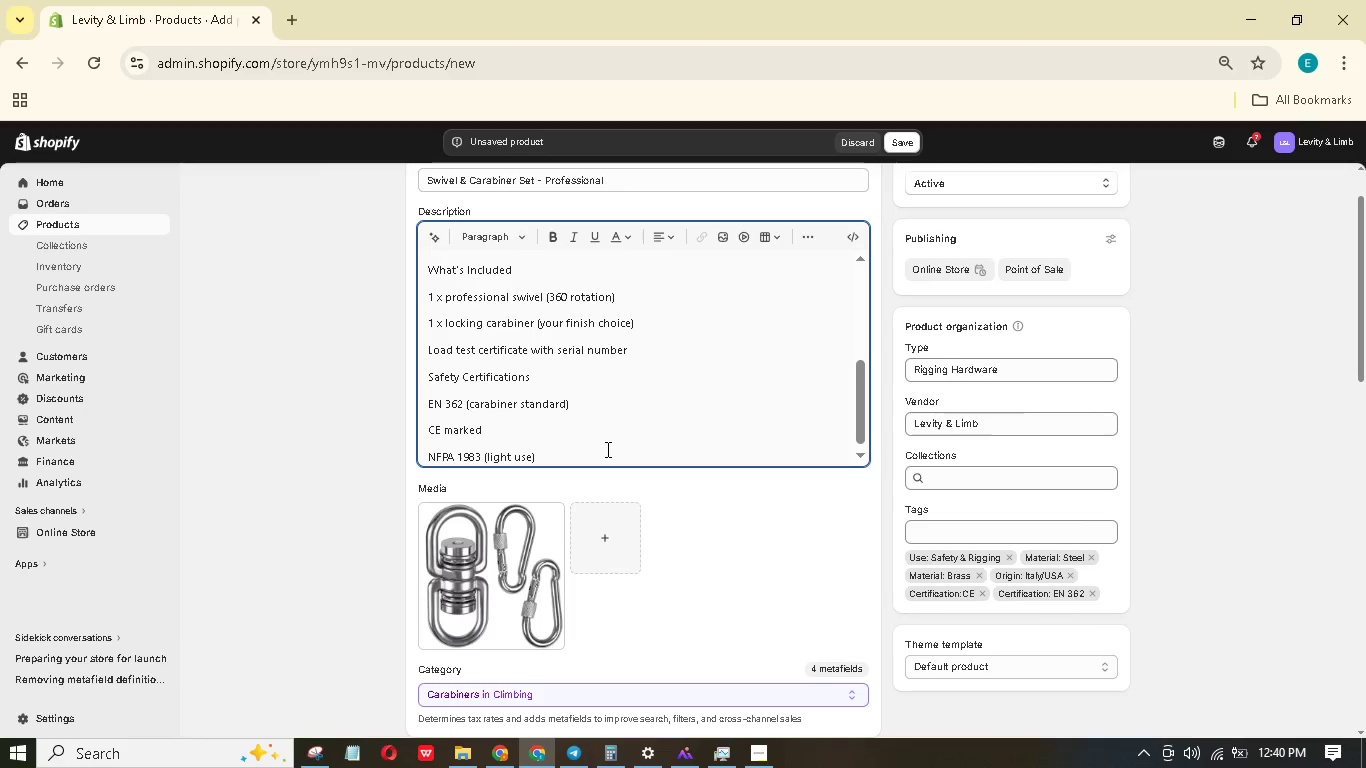 
left_click_drag(start_coordinate=[551, 460], to_coordinate=[420, 393])
 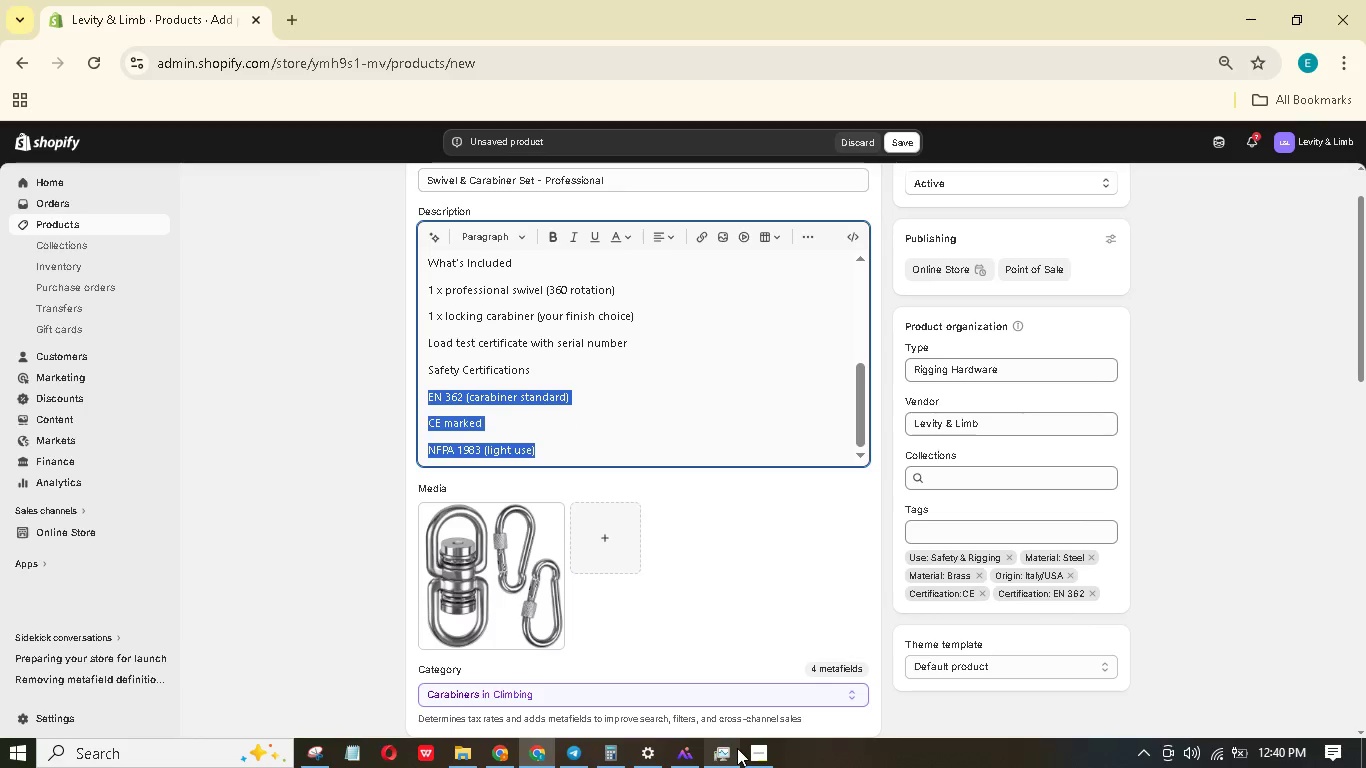 
left_click([745, 748])